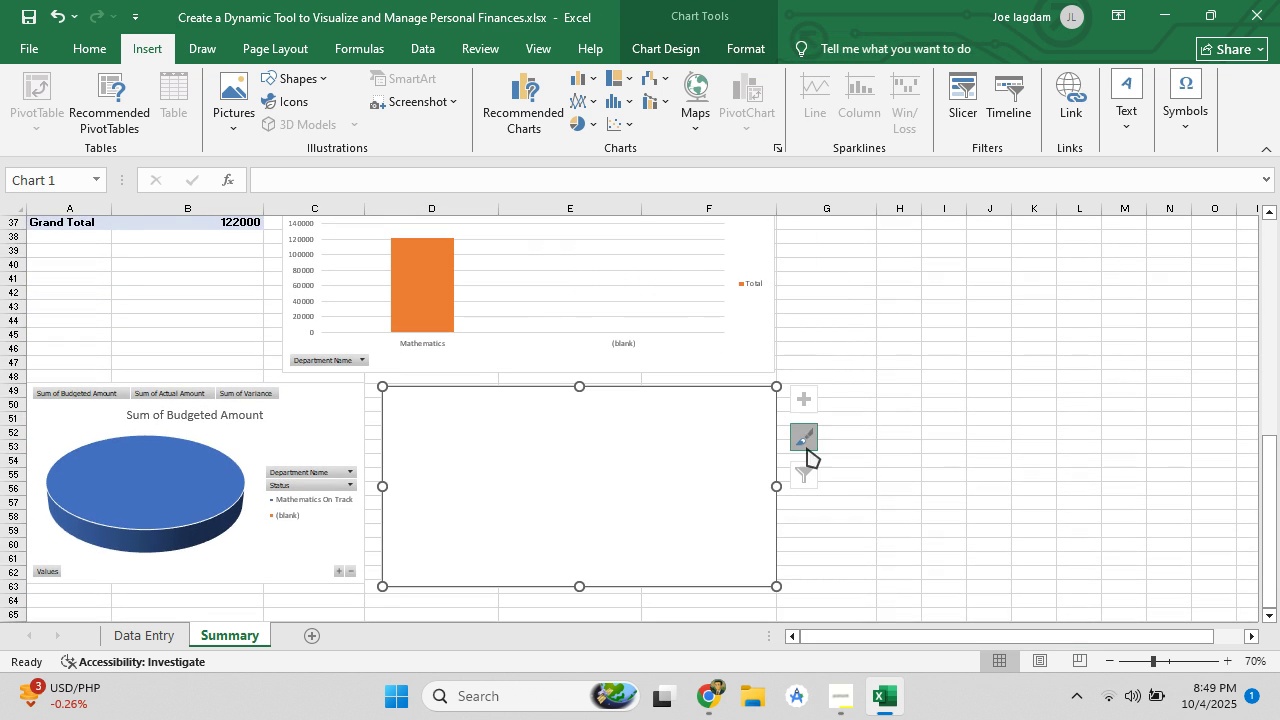 
left_click([807, 448])
 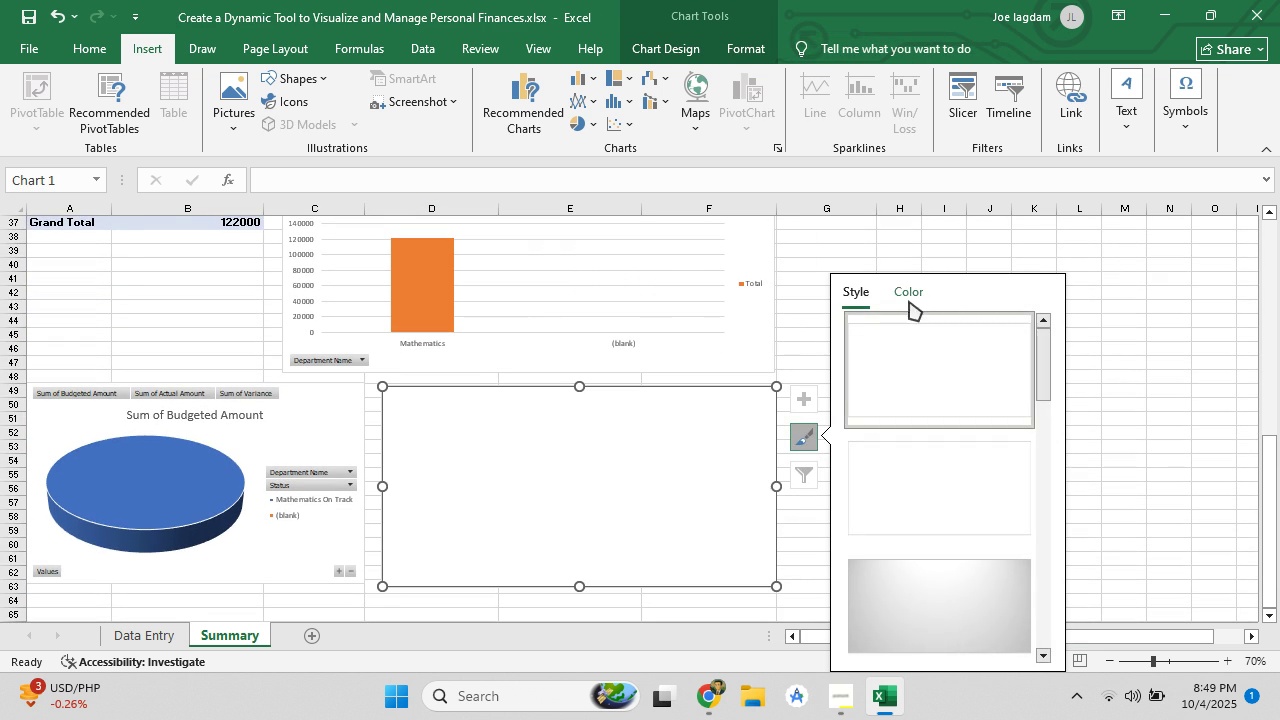 
left_click([910, 300])
 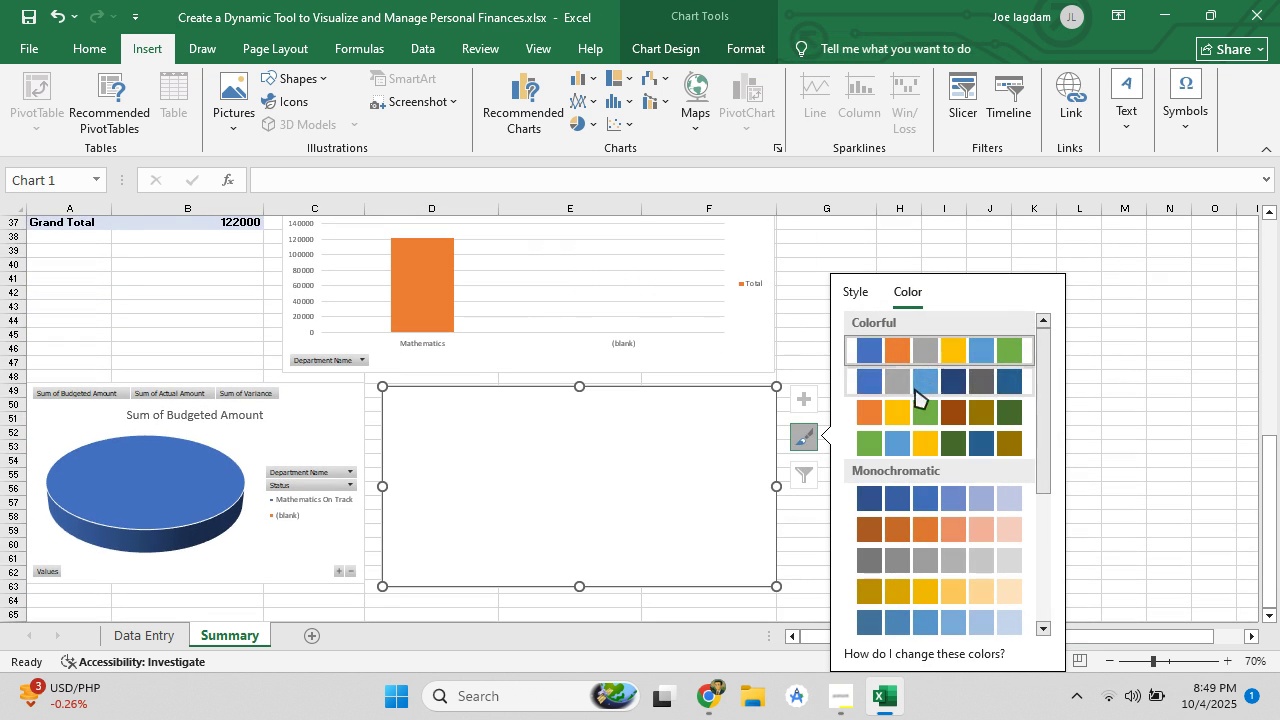 
double_click([915, 389])
 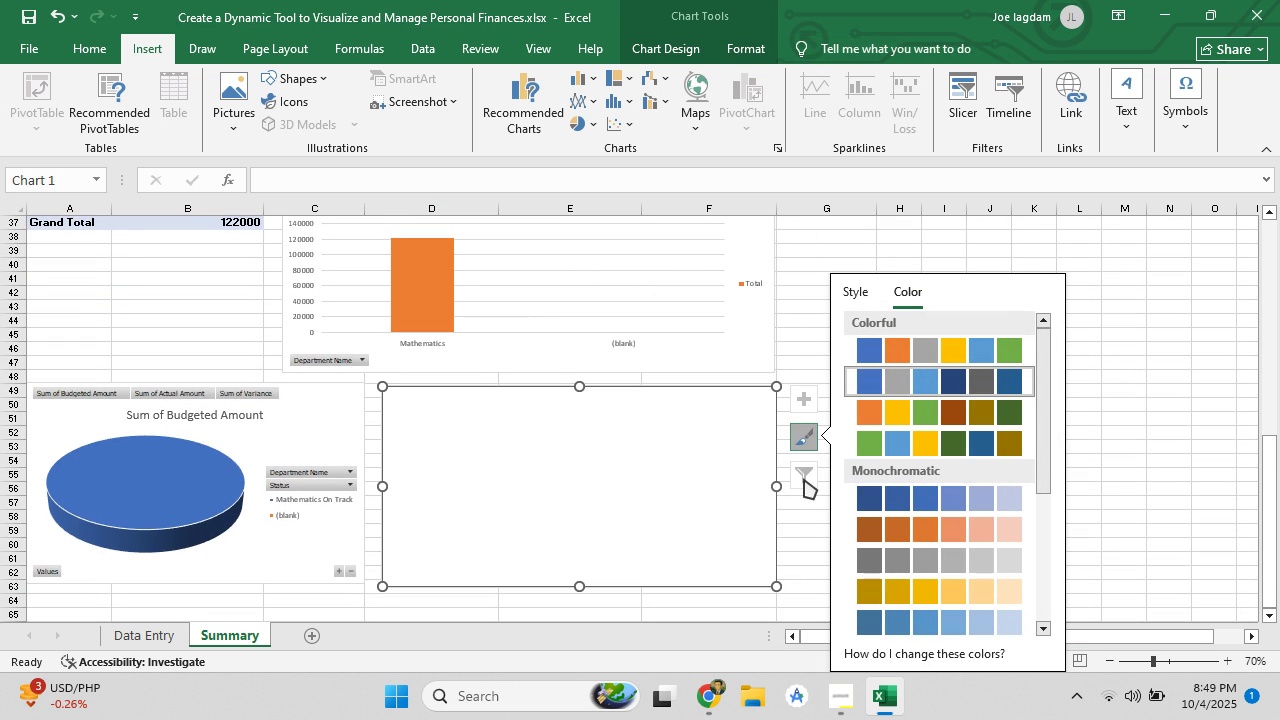 
double_click([805, 478])
 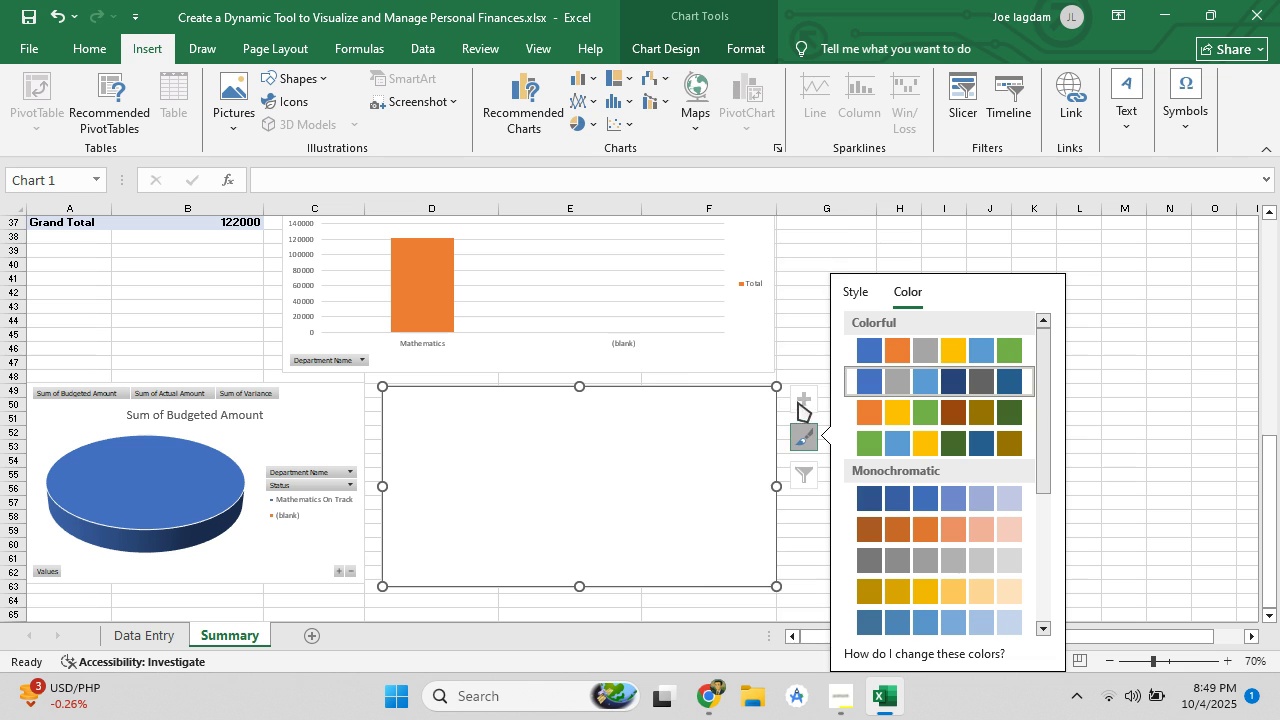 
left_click([798, 402])
 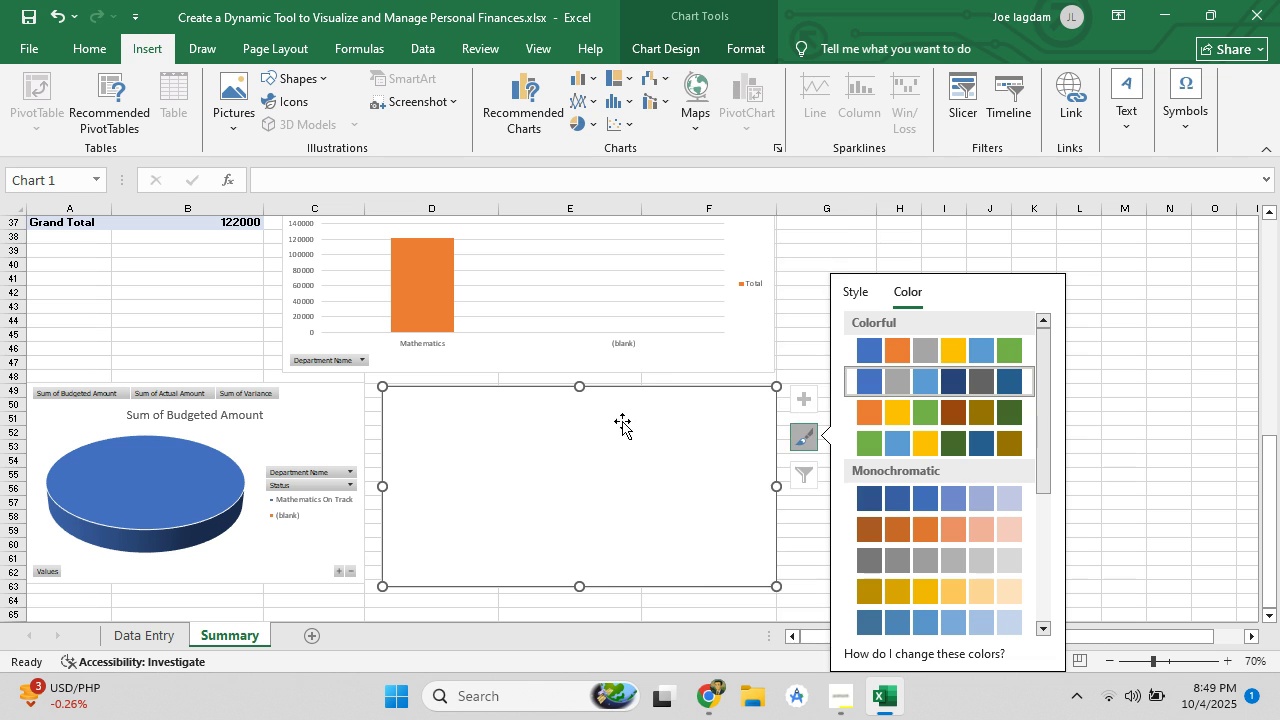 
mouse_move([639, 399])
 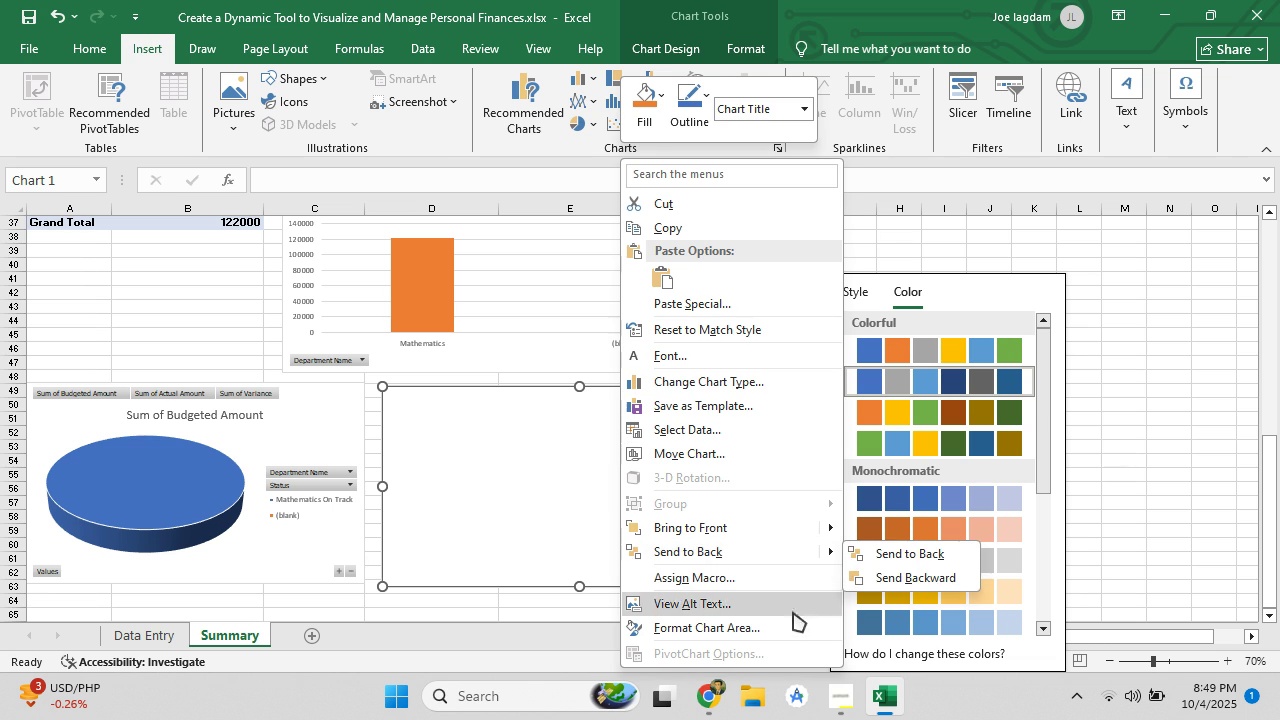 
left_click([784, 619])
 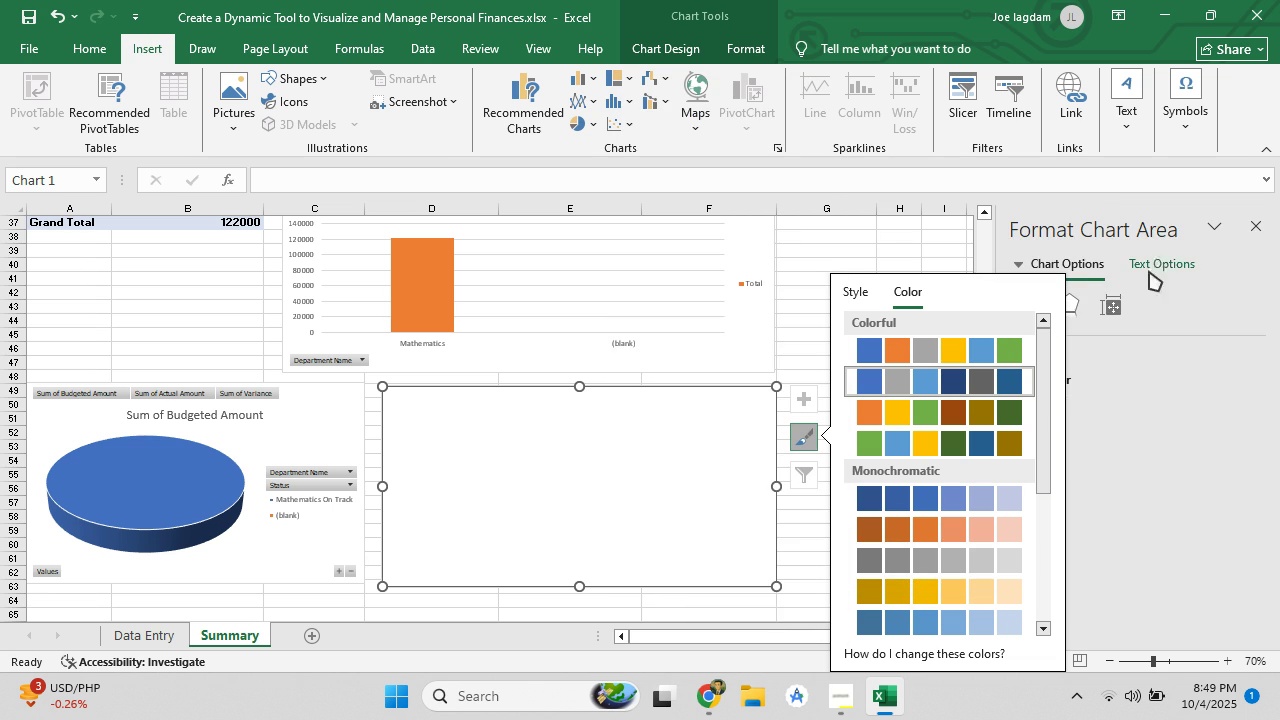 
left_click([1155, 255])
 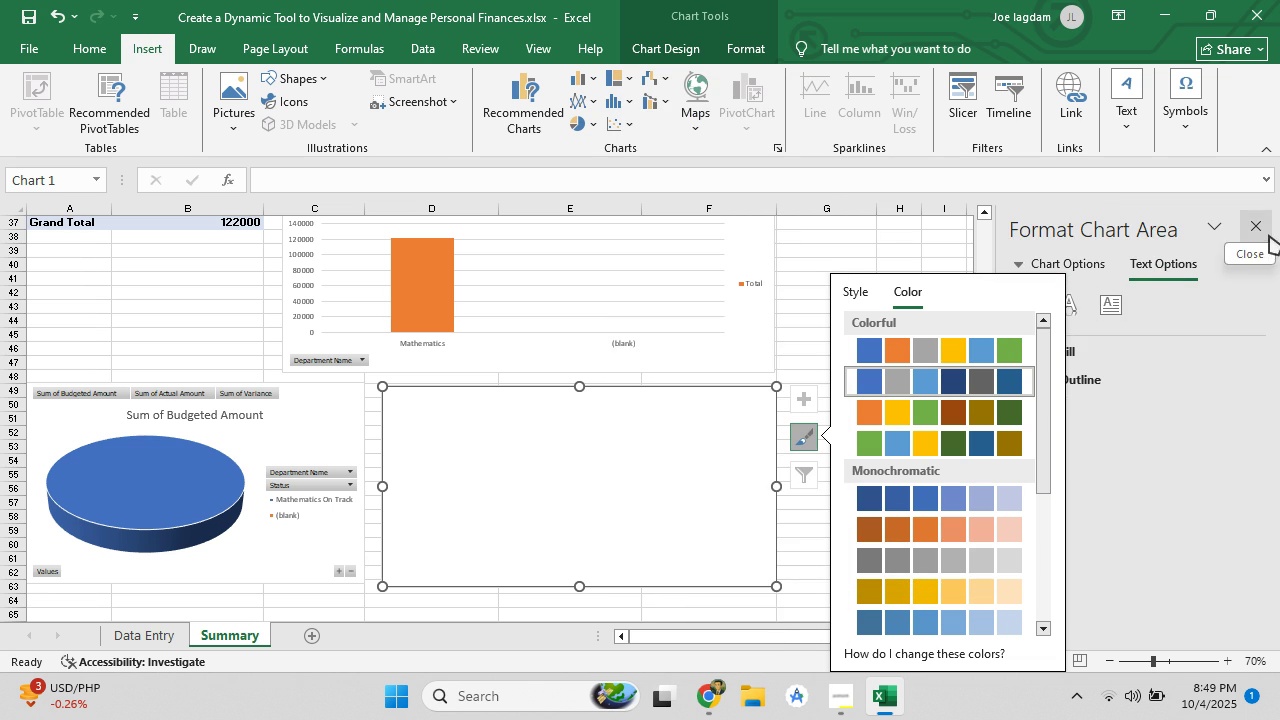 
left_click([1269, 234])
 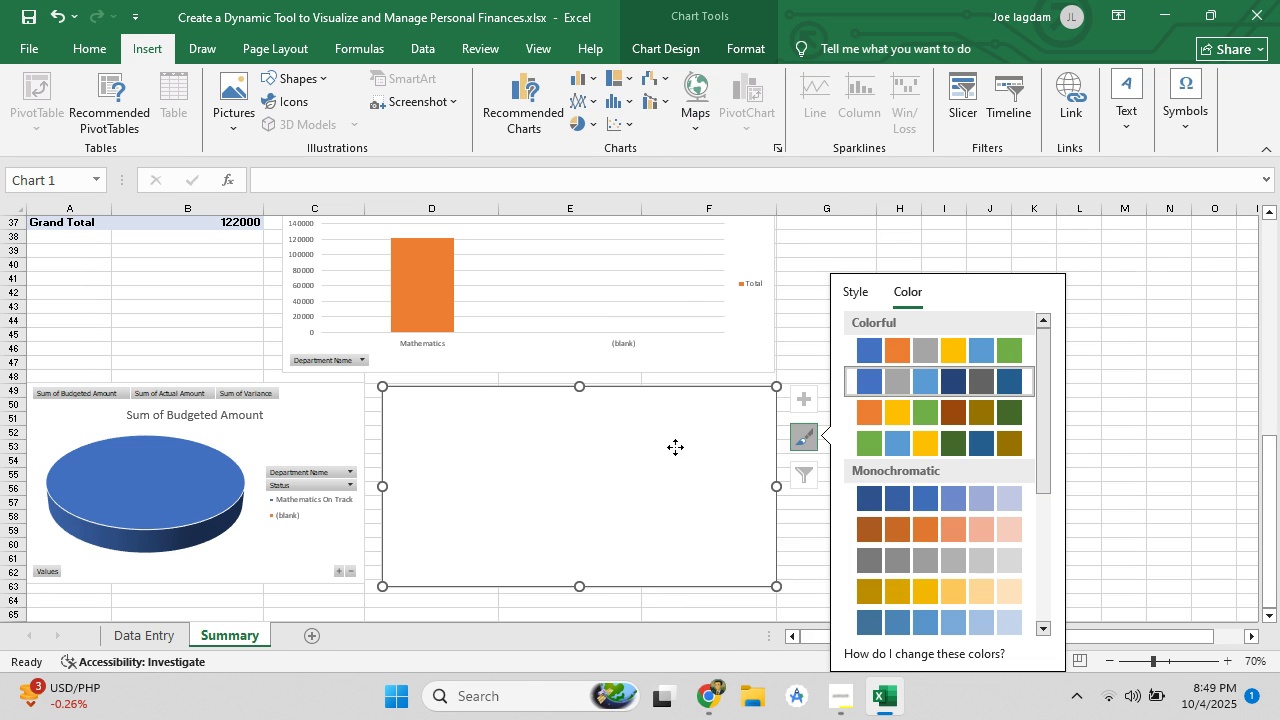 
left_click([675, 447])
 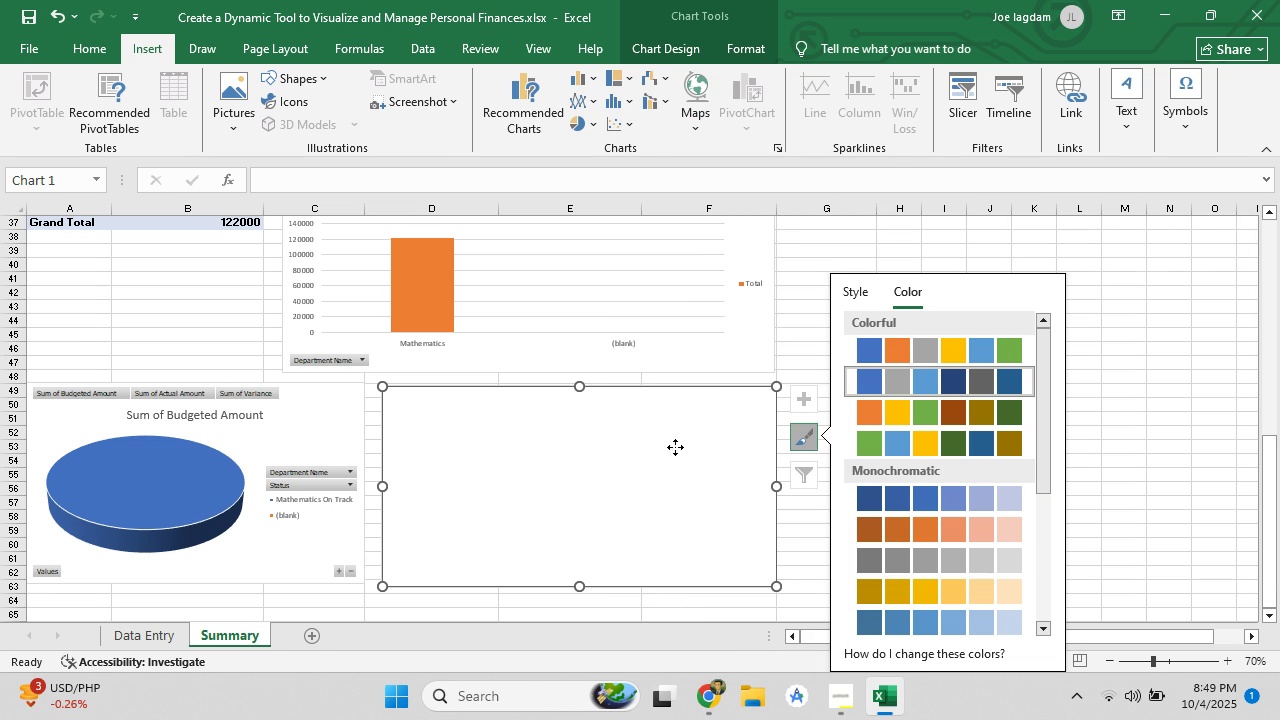 
right_click([675, 447])
 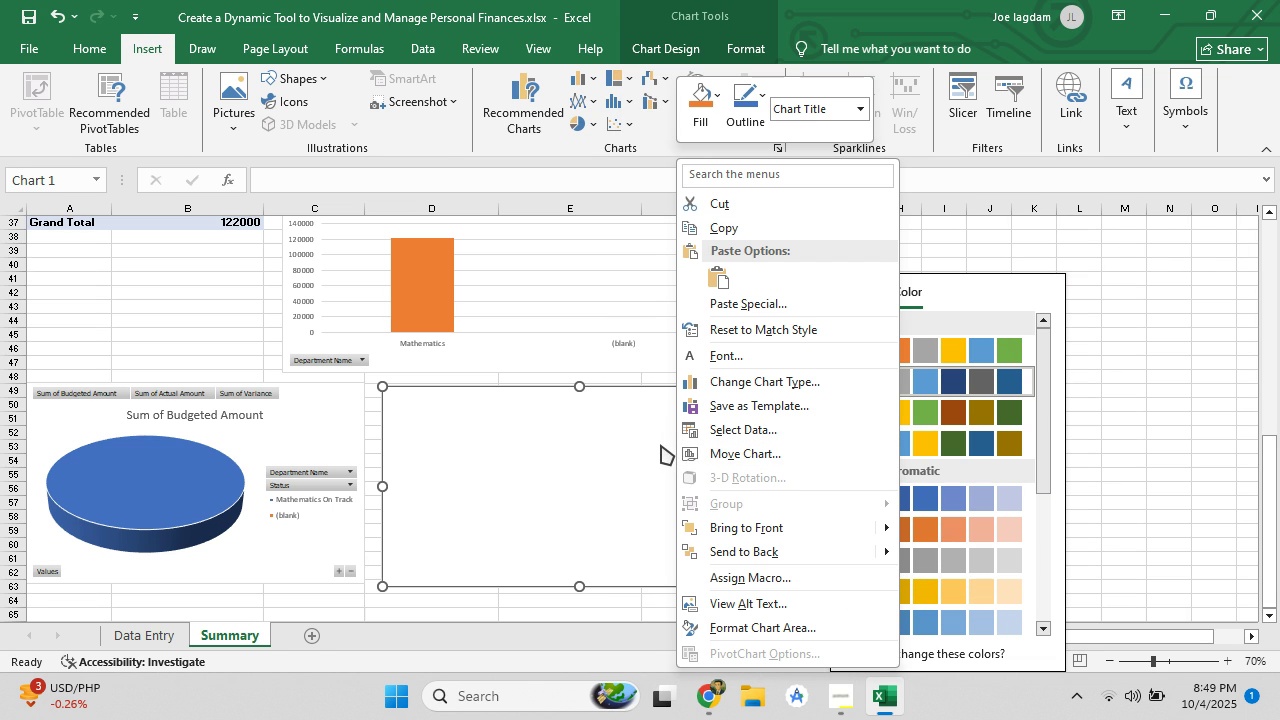 
scroll: coordinate [778, 544], scroll_direction: down, amount: 4.0
 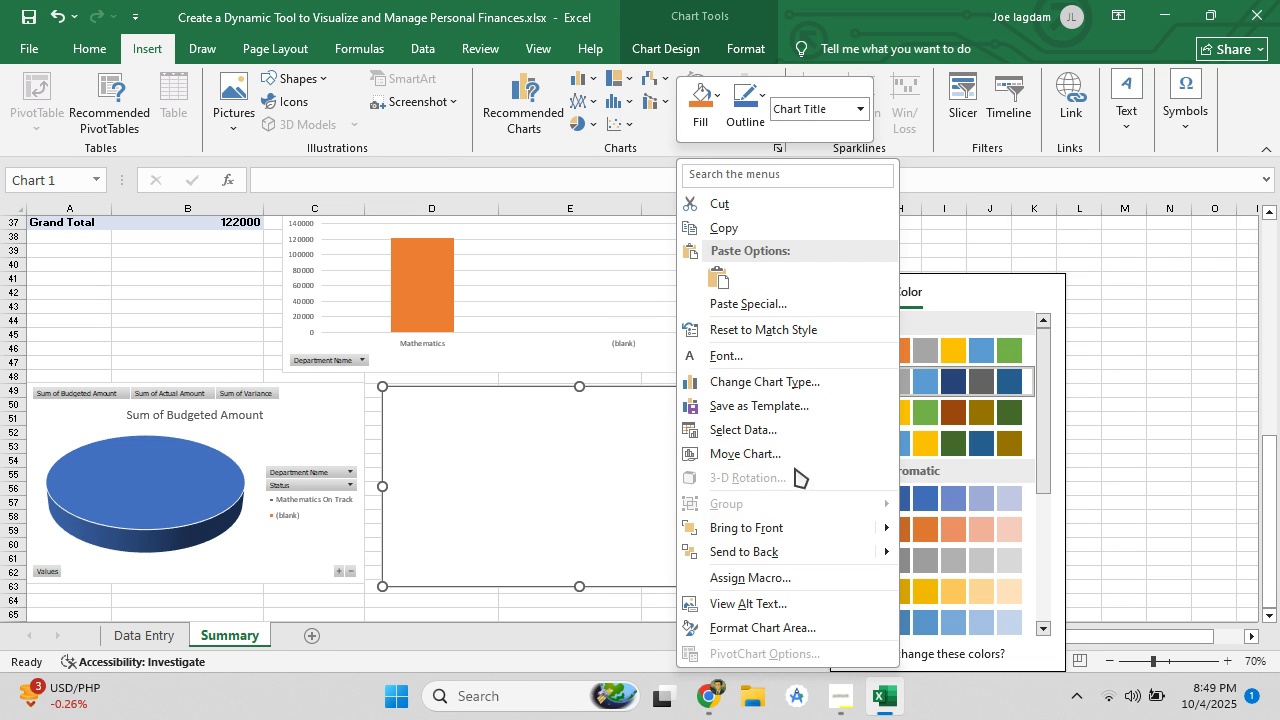 
left_click([763, 382])
 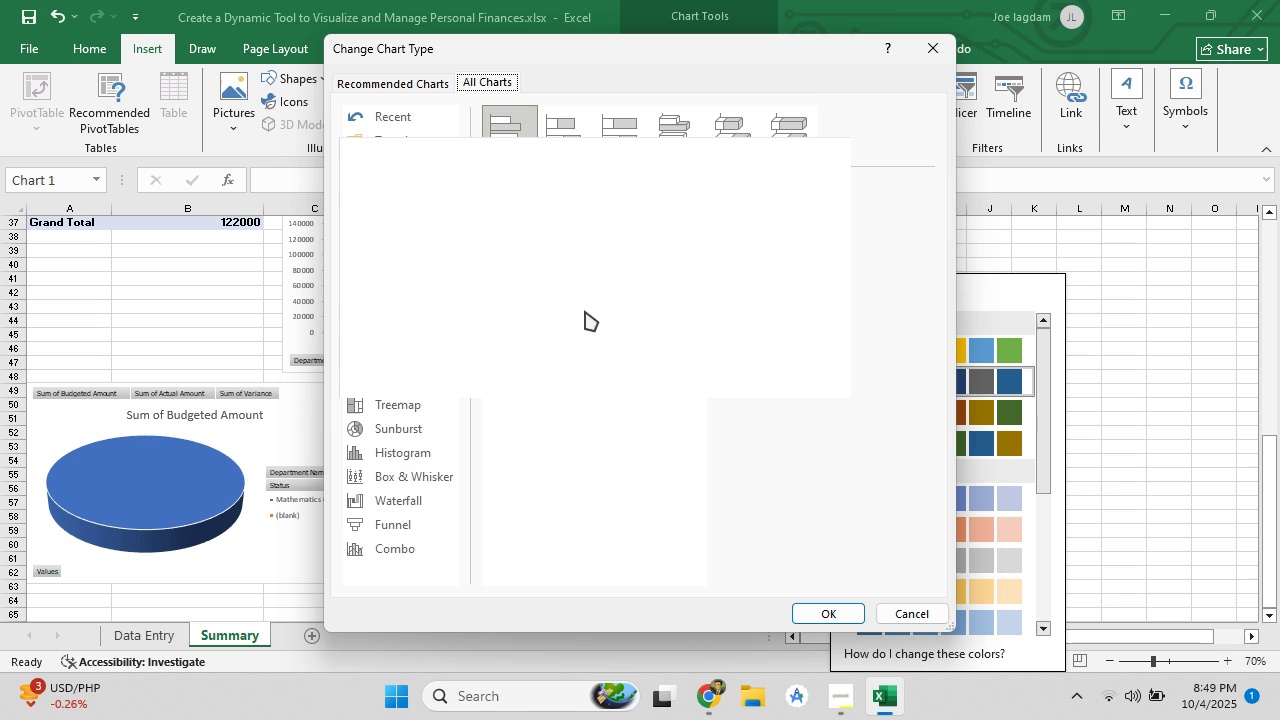 
mouse_move([539, 282])
 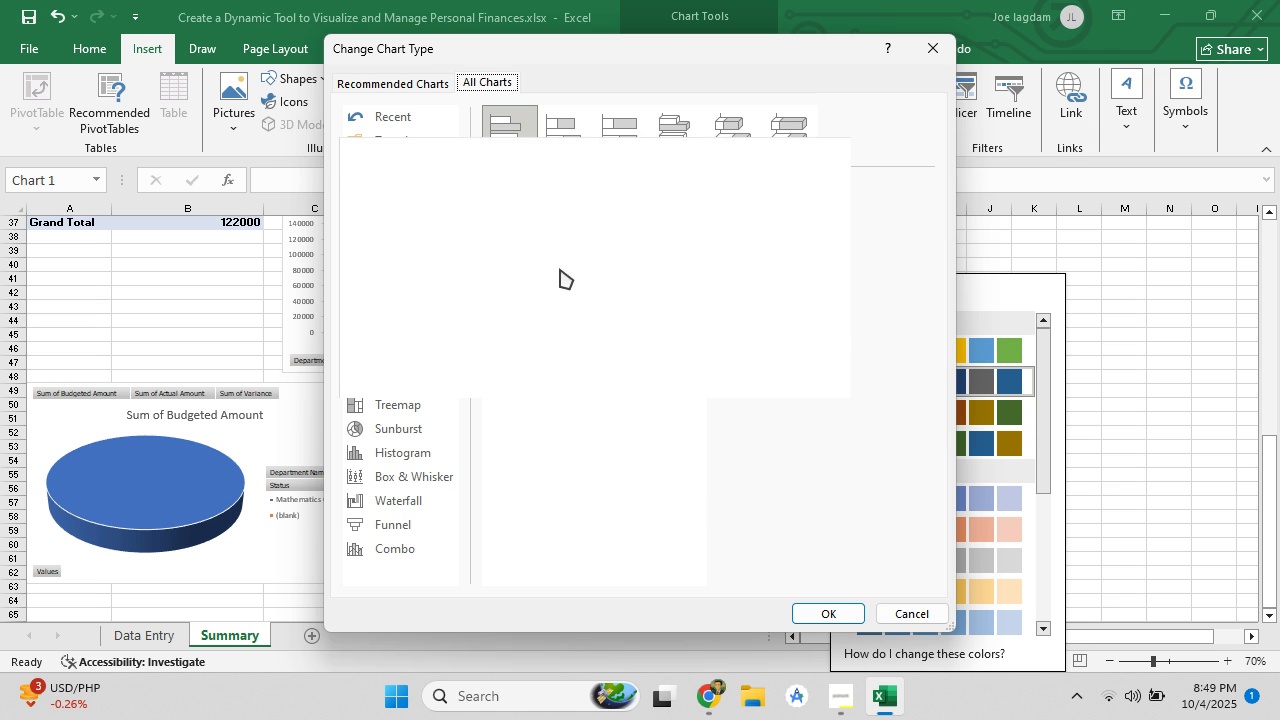 
left_click([560, 267])
 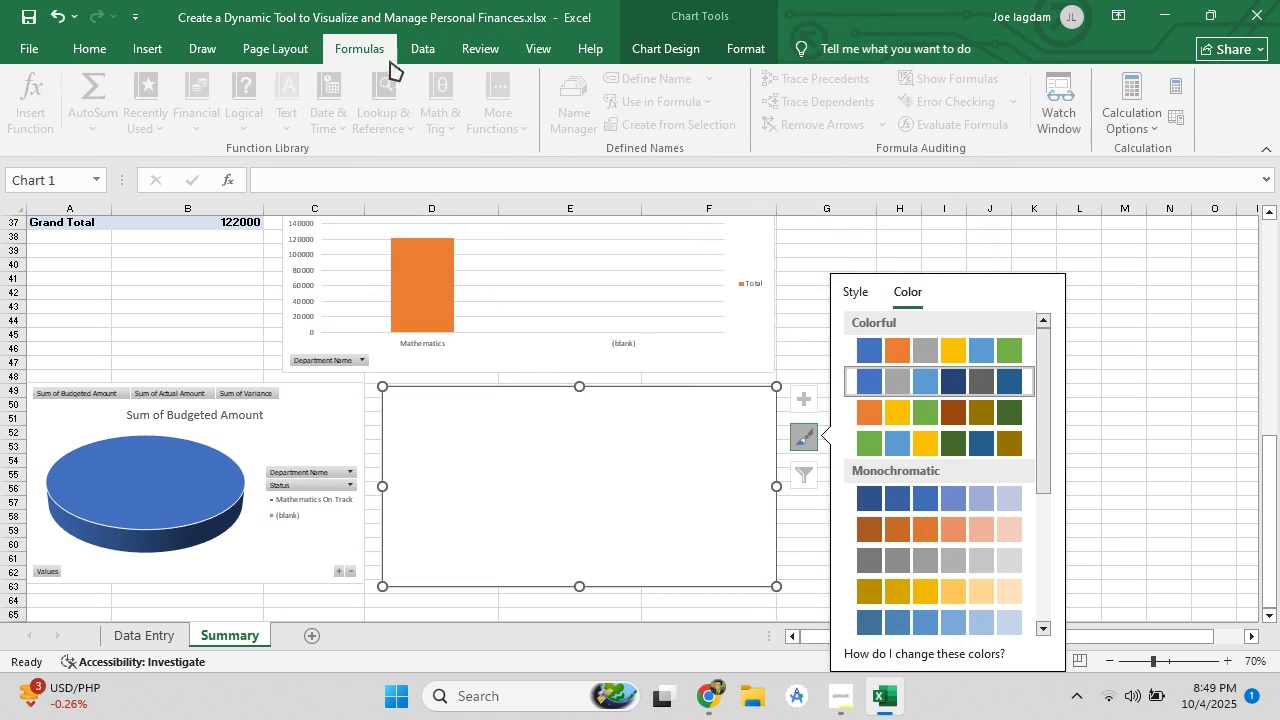 
wait(5.45)
 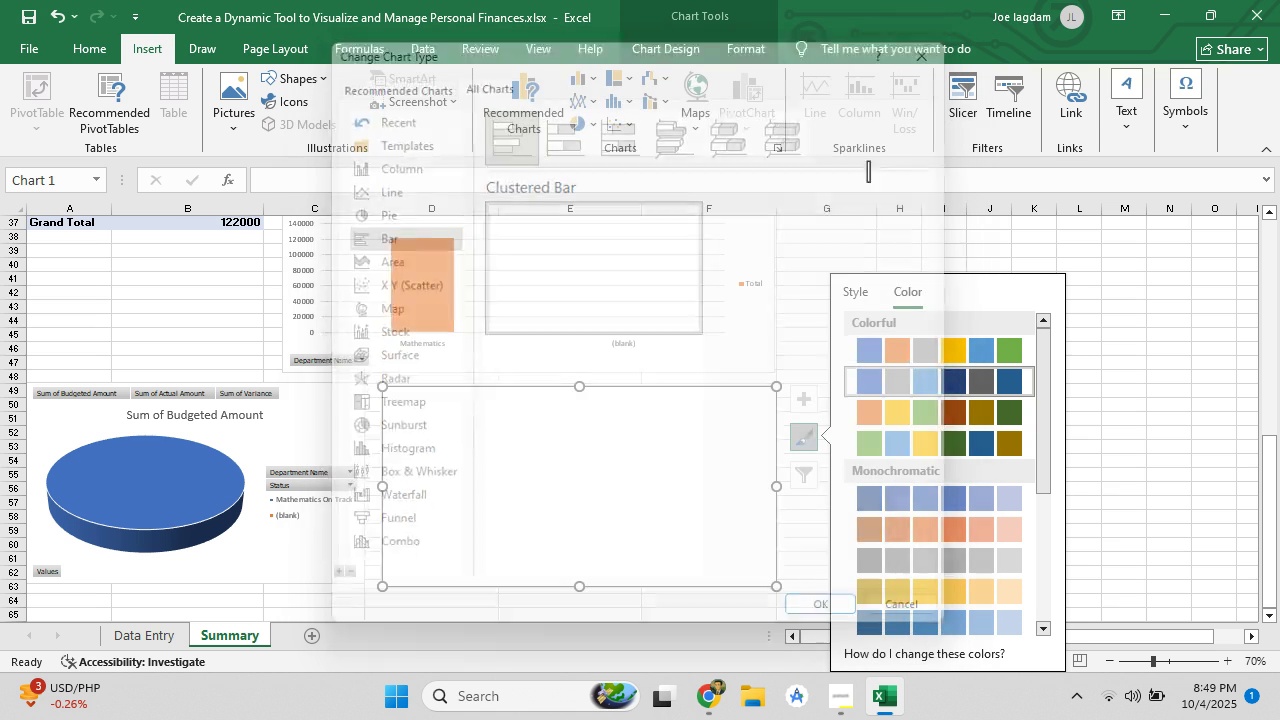 
left_click([223, 49])
 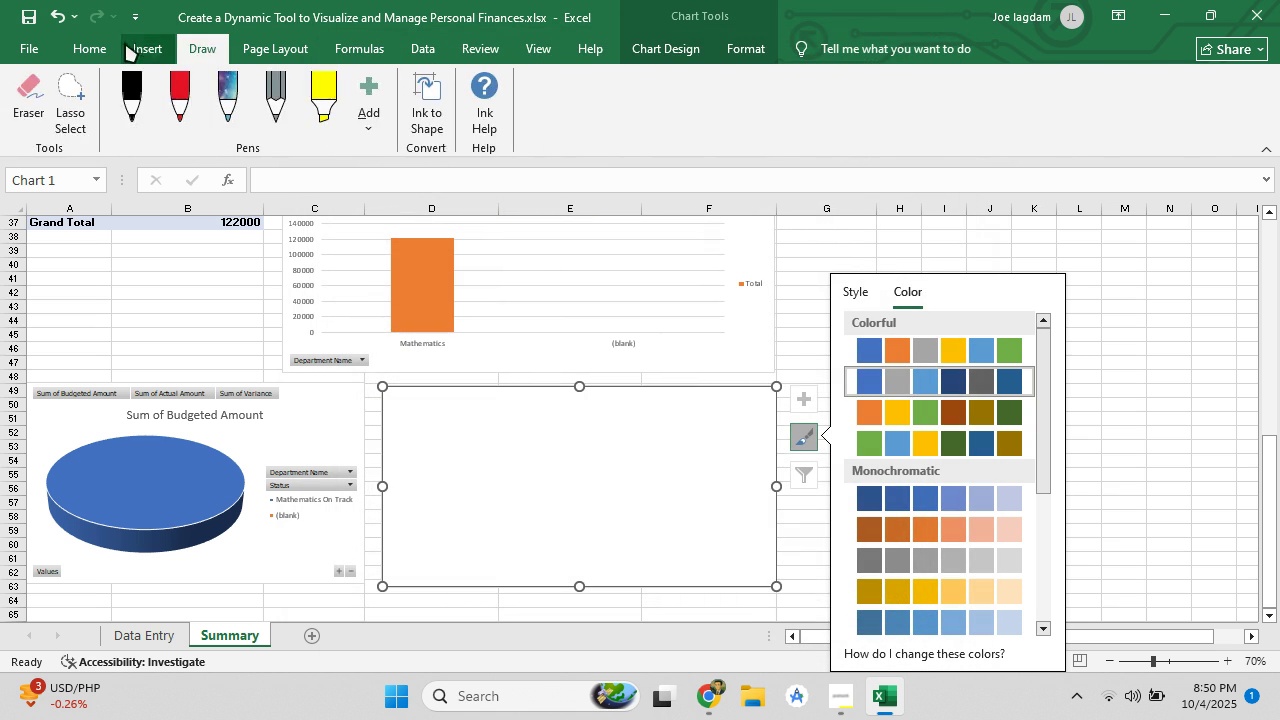 
left_click([123, 42])
 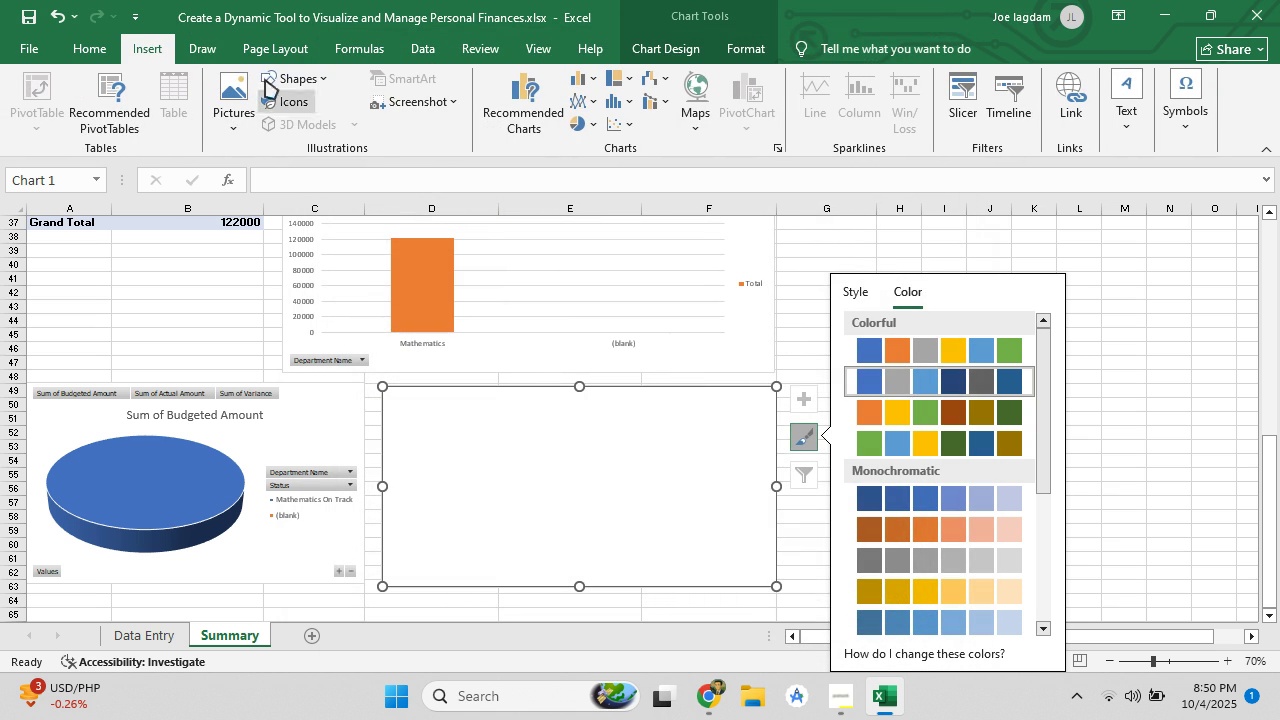 
mouse_move([235, 60])
 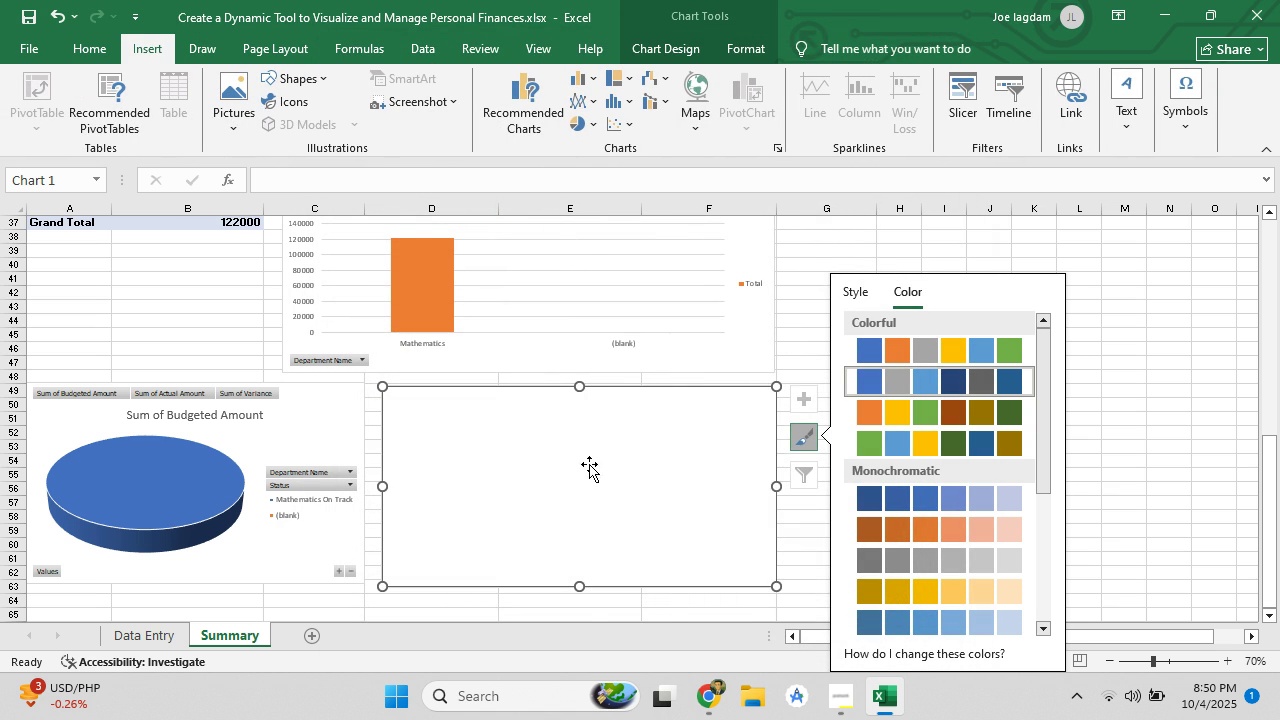 
right_click([589, 464])
 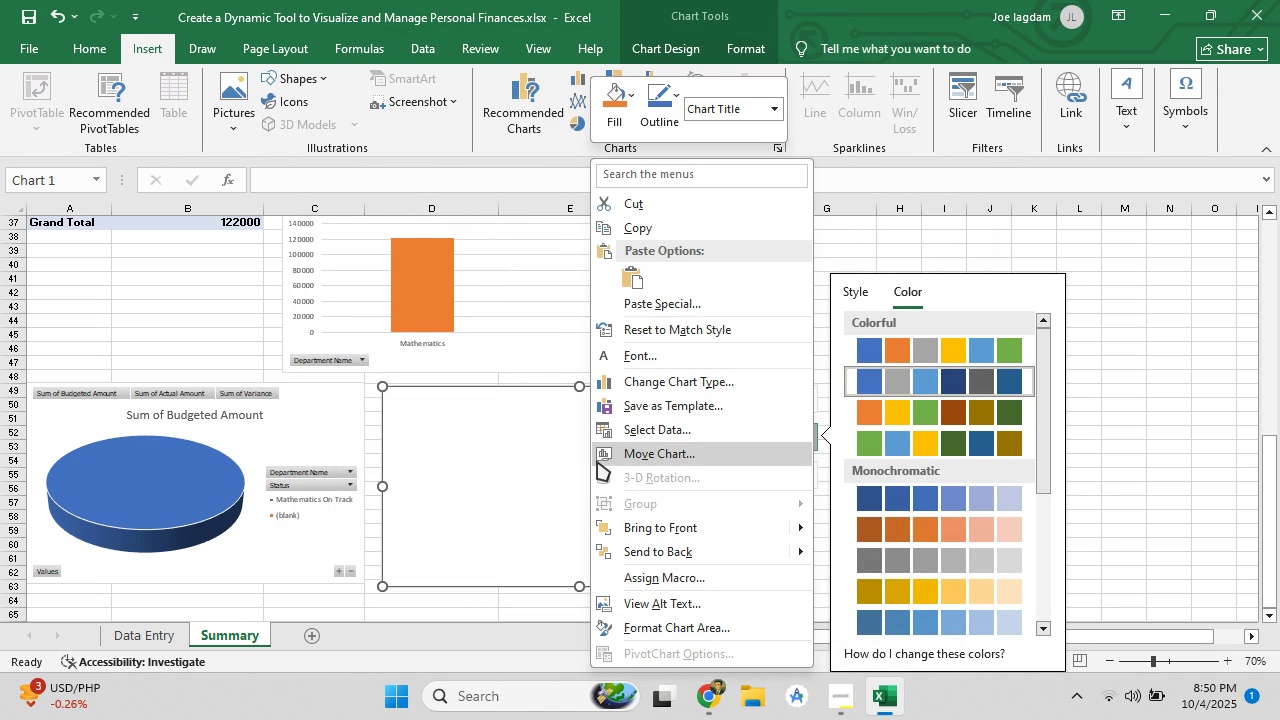 
left_click([619, 434])
 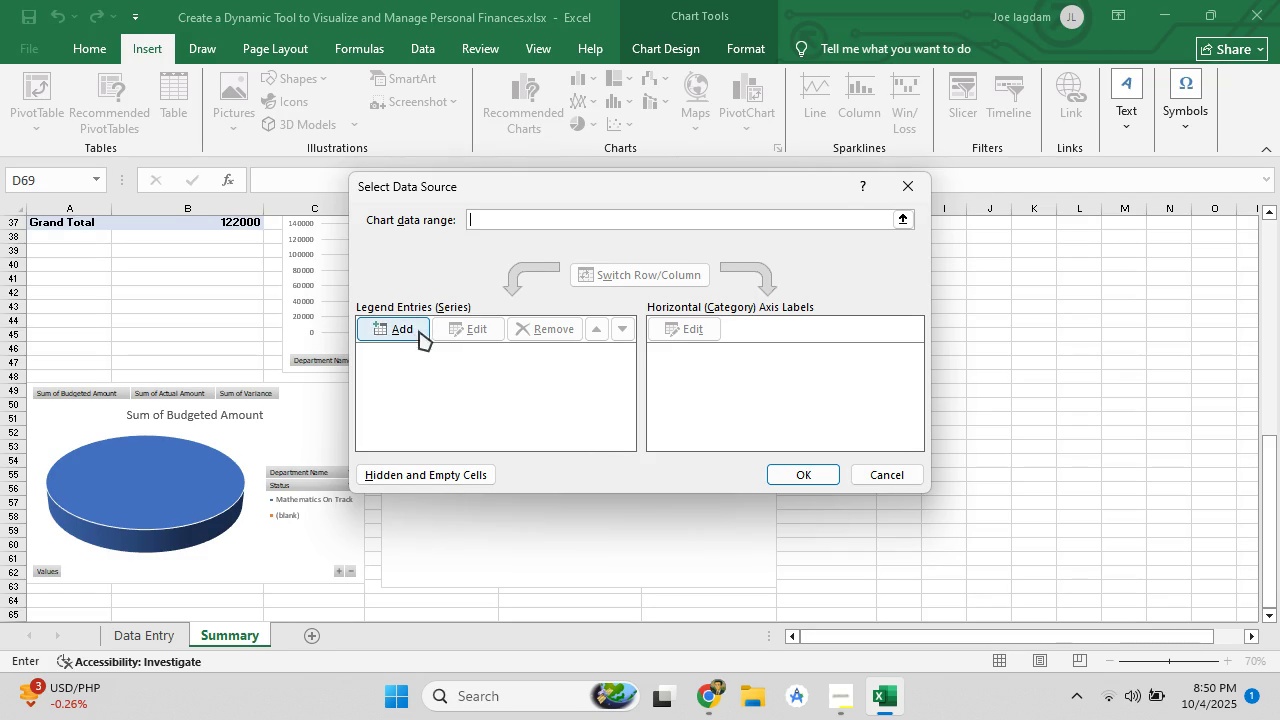 
left_click([394, 325])
 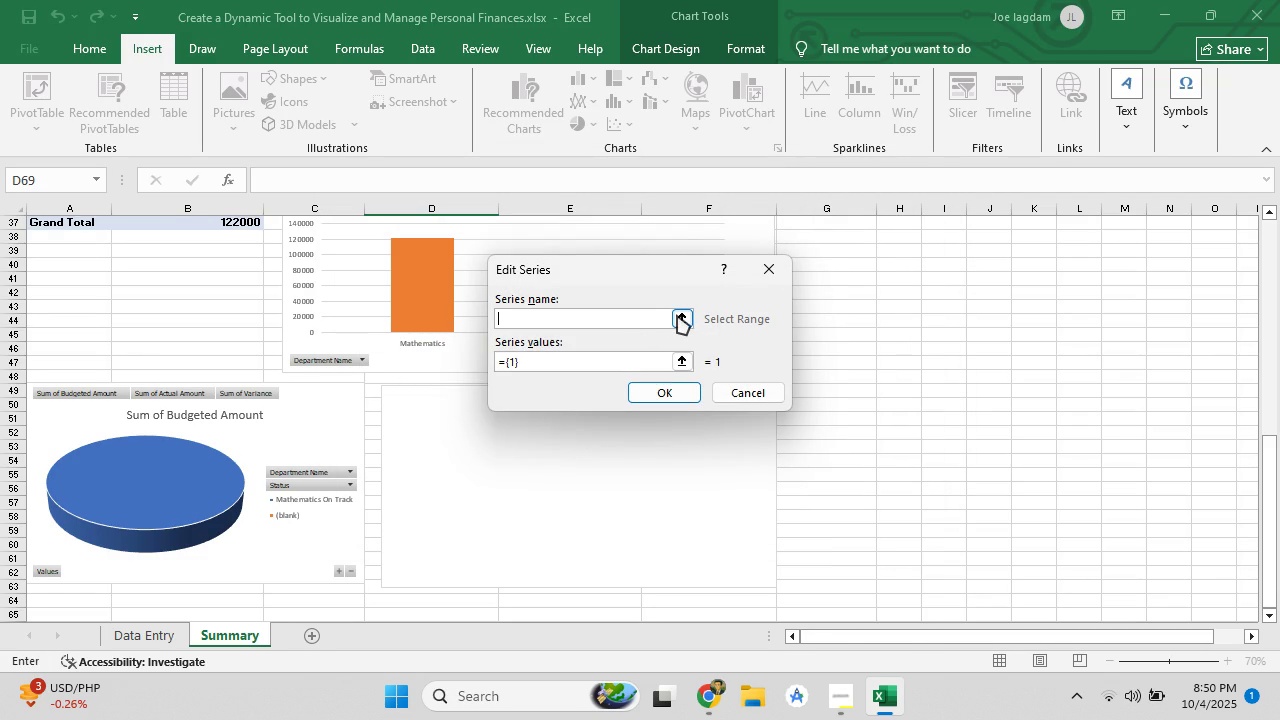 
left_click([684, 315])
 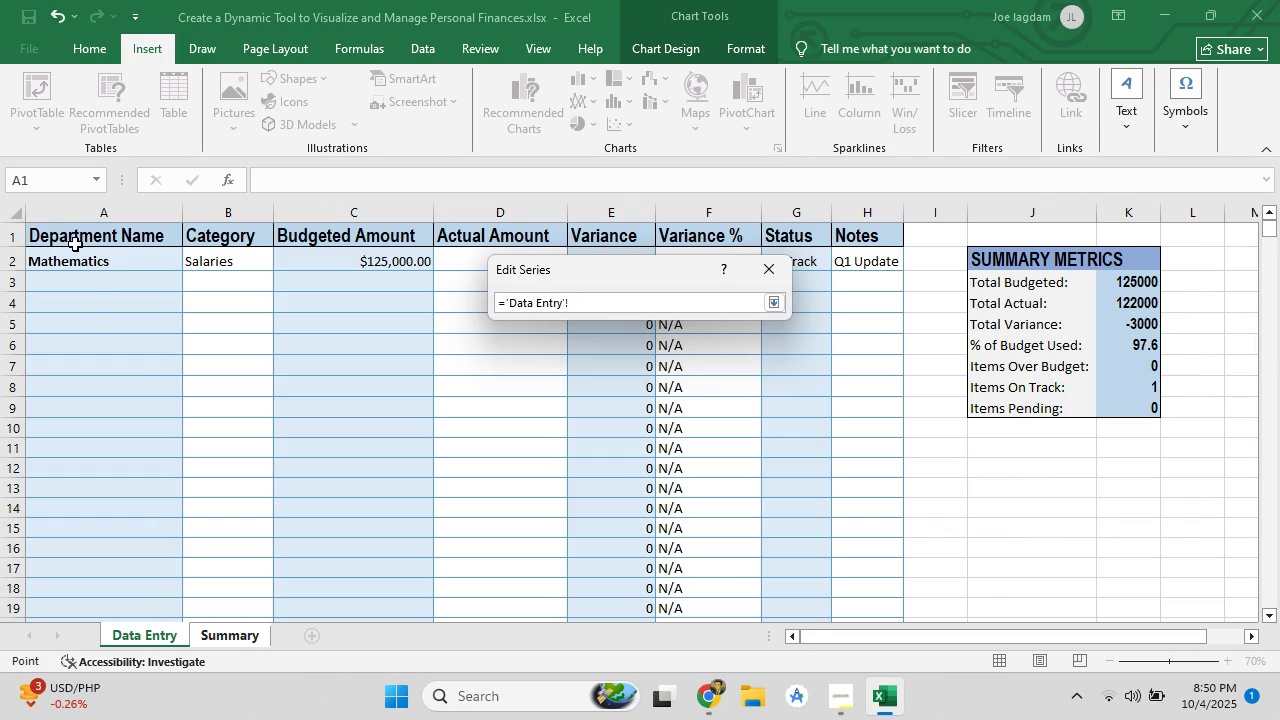 
left_click_drag(start_coordinate=[77, 216], to_coordinate=[631, 215])
 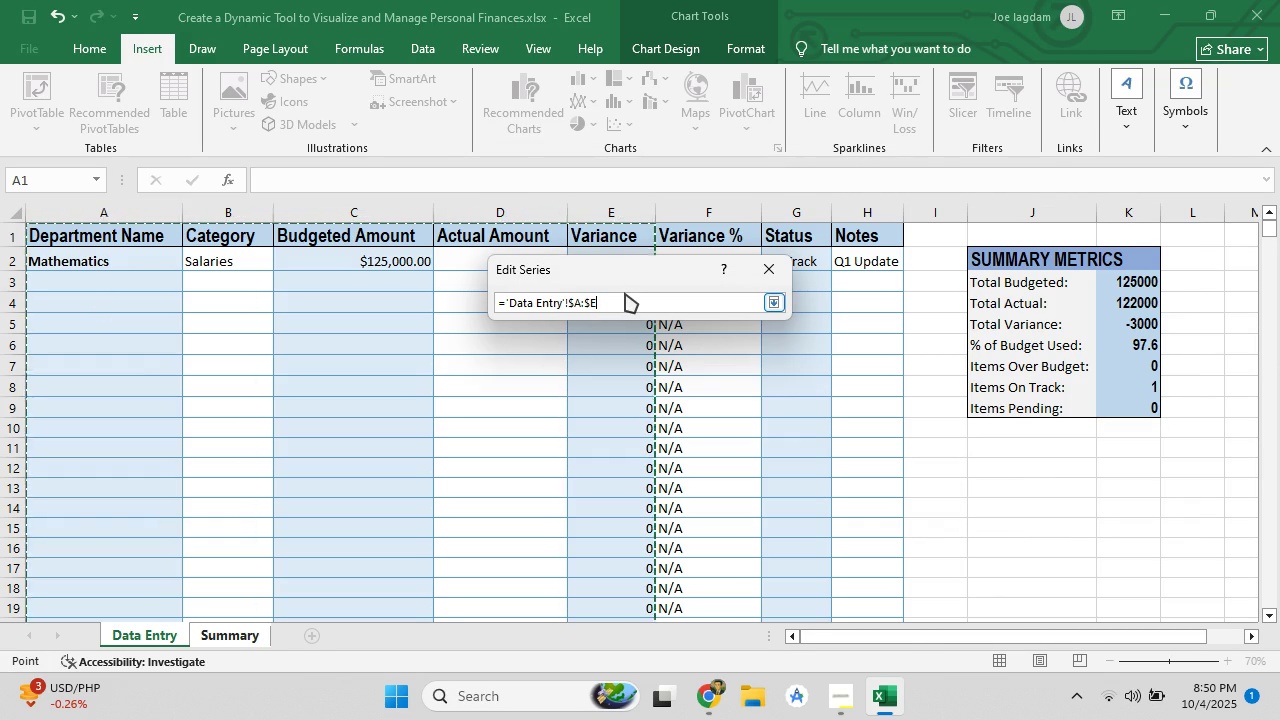 
key(Enter)
 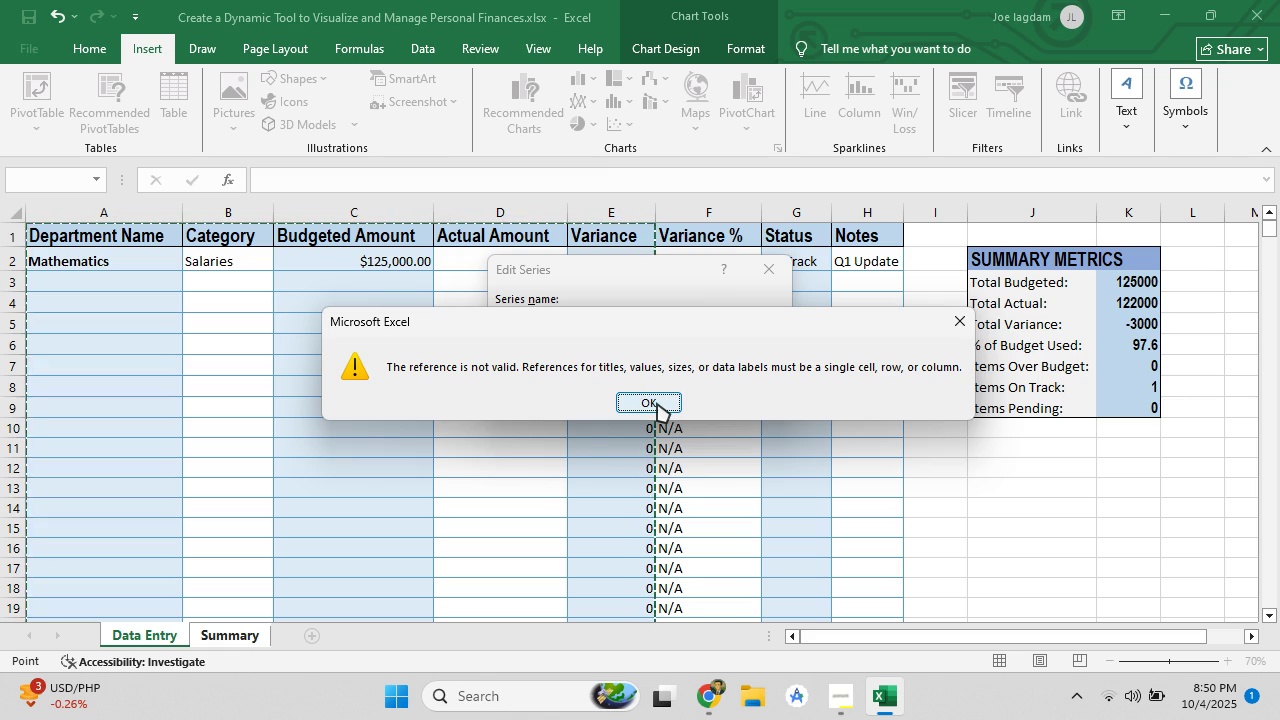 
wait(8.62)
 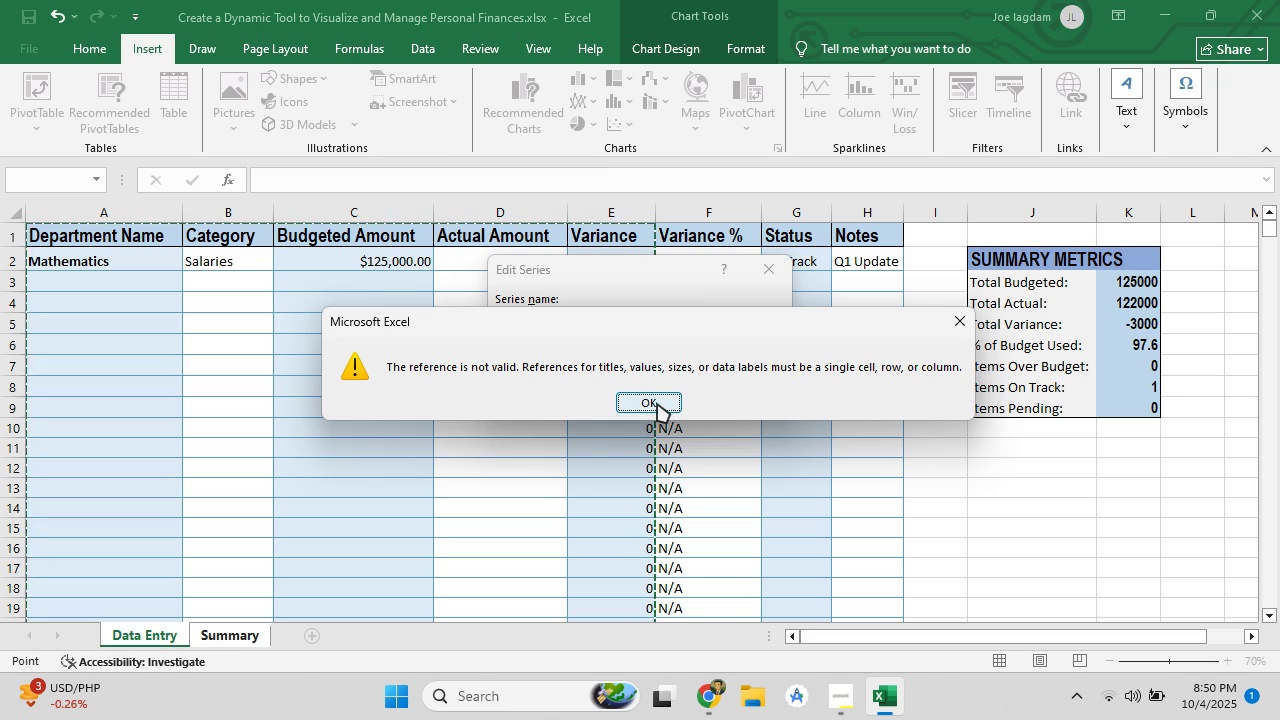 
left_click([684, 322])
 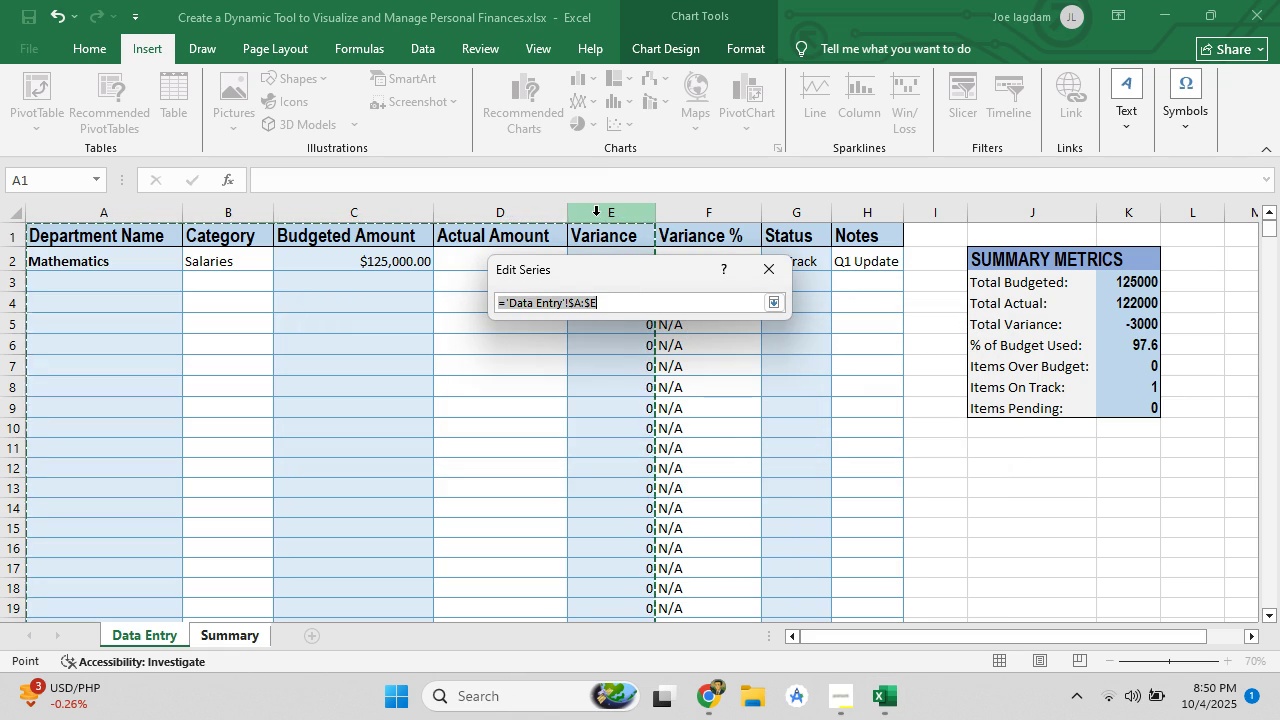 
left_click([596, 215])
 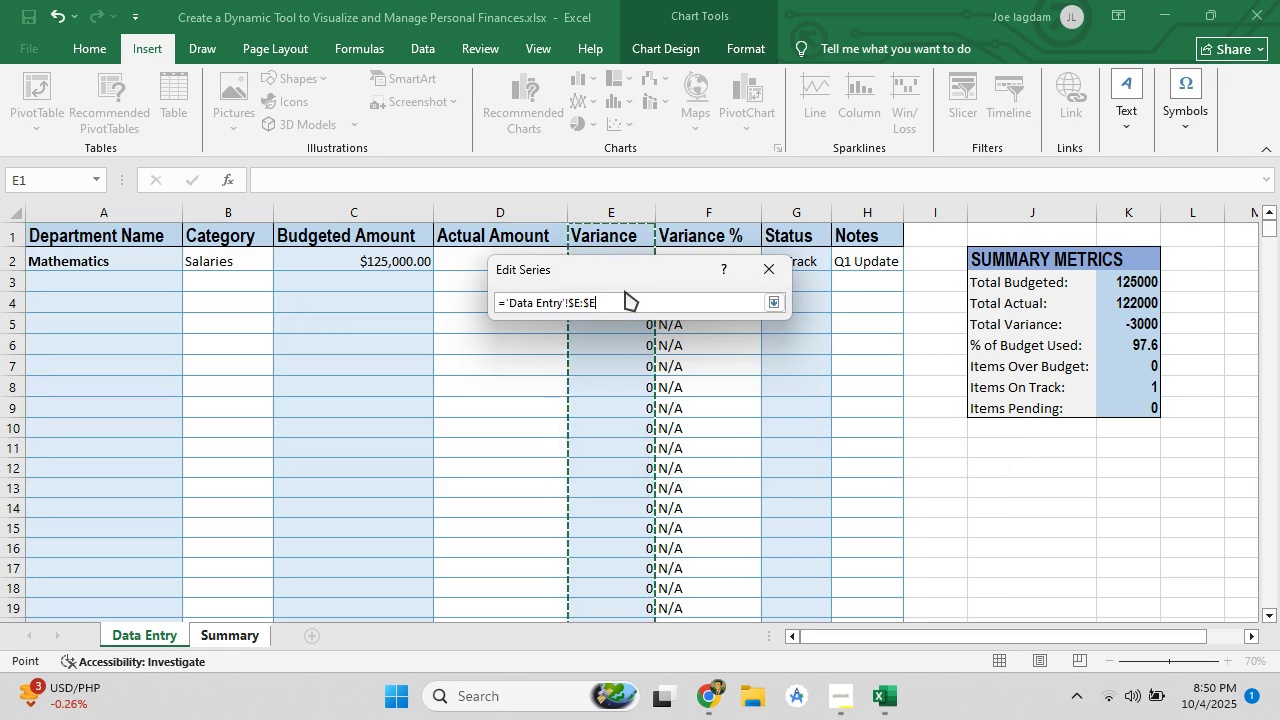 
key(Enter)
 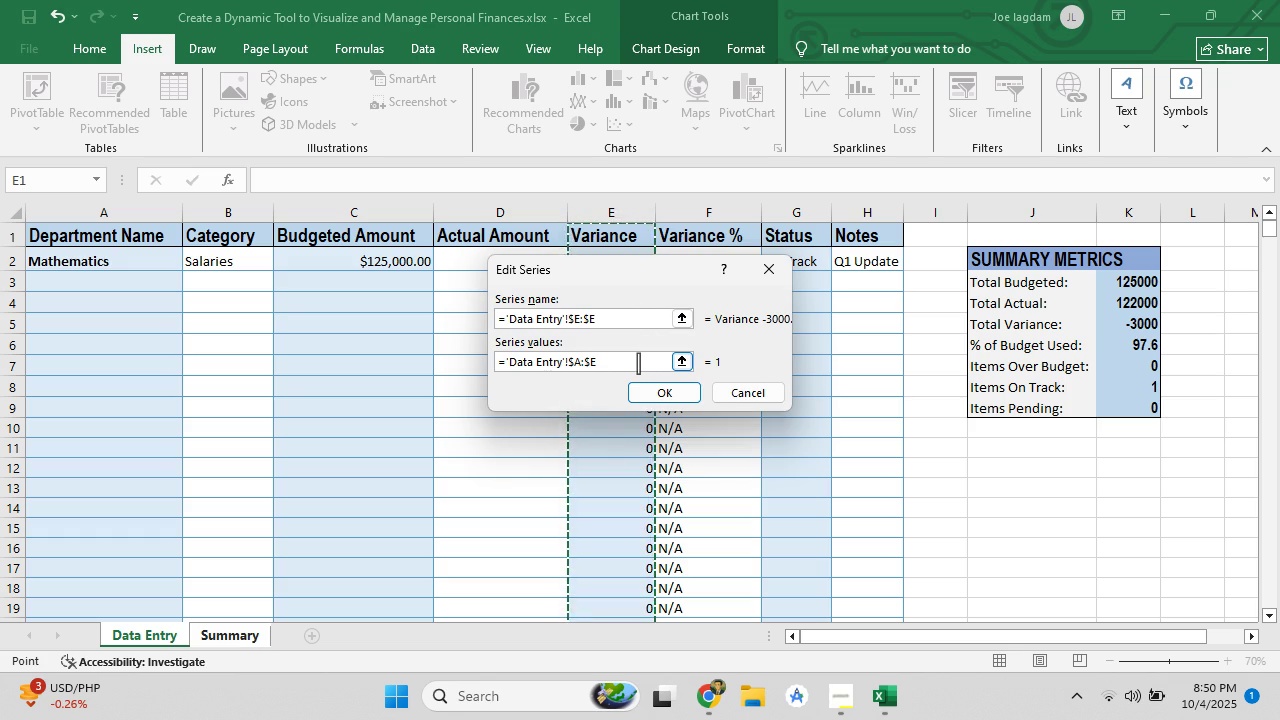 
wait(6.78)
 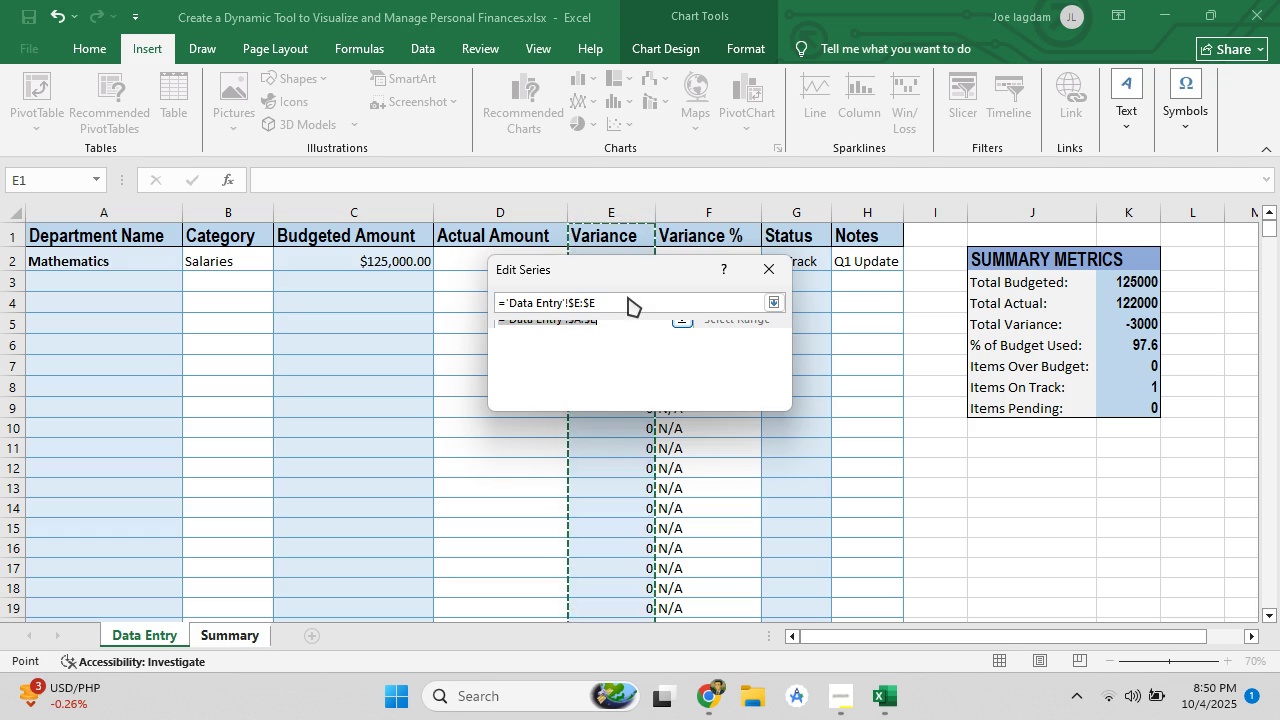 
left_click([674, 361])
 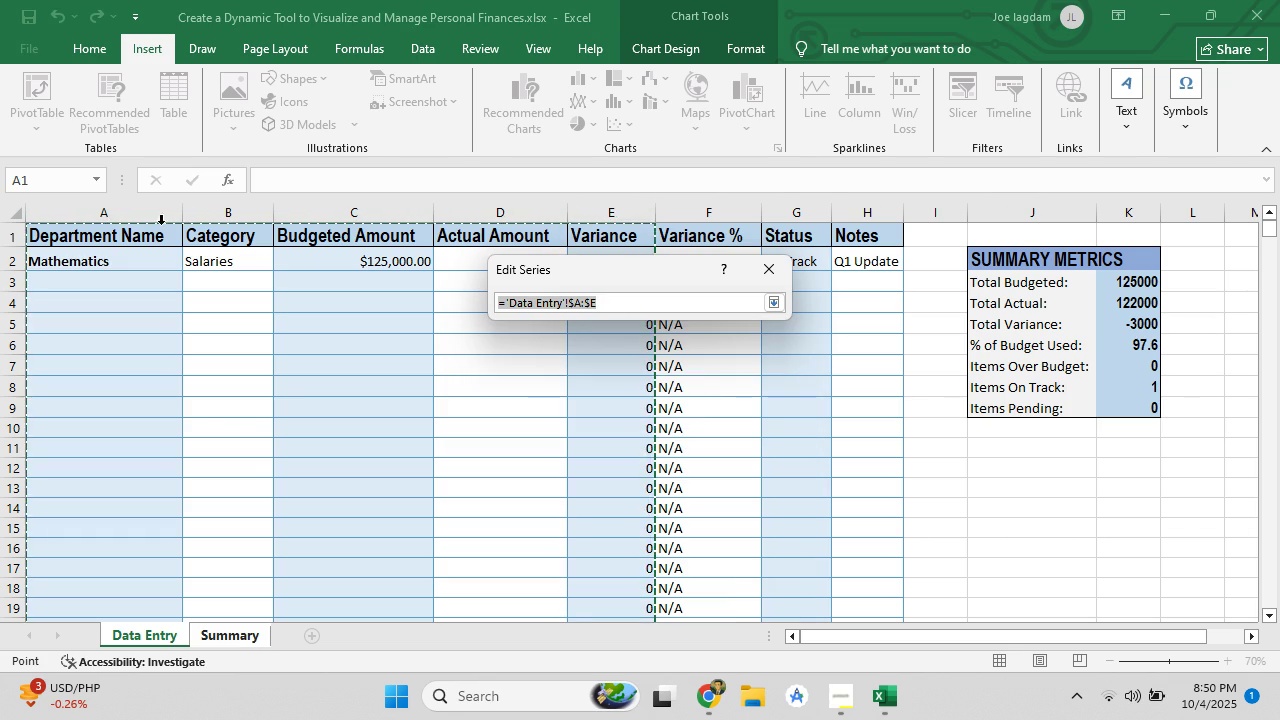 
left_click([137, 218])
 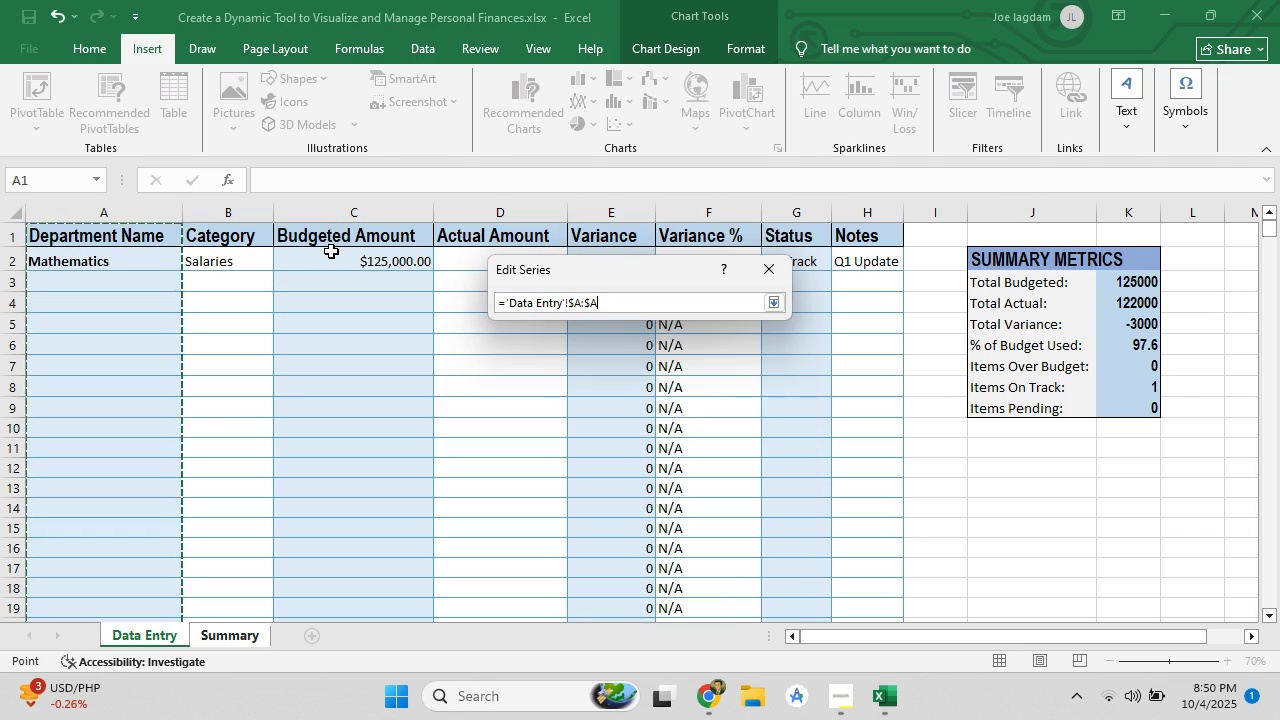 
key(Enter)
 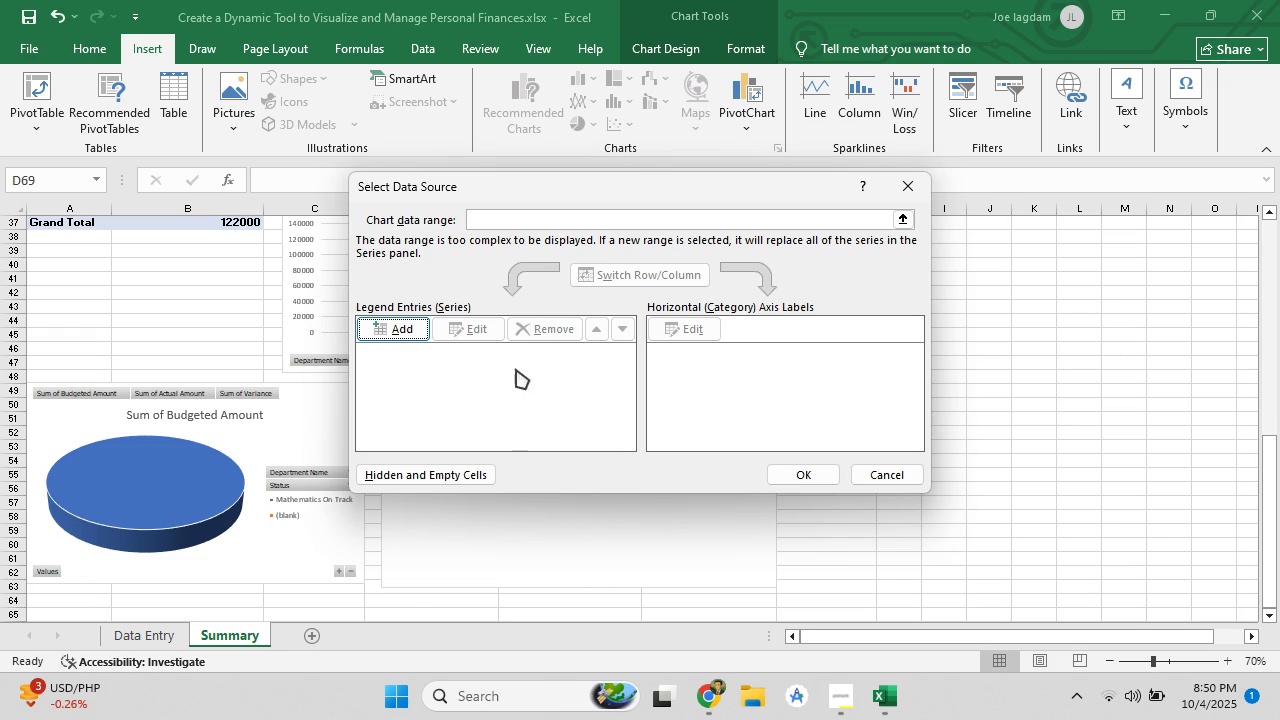 
wait(12.55)
 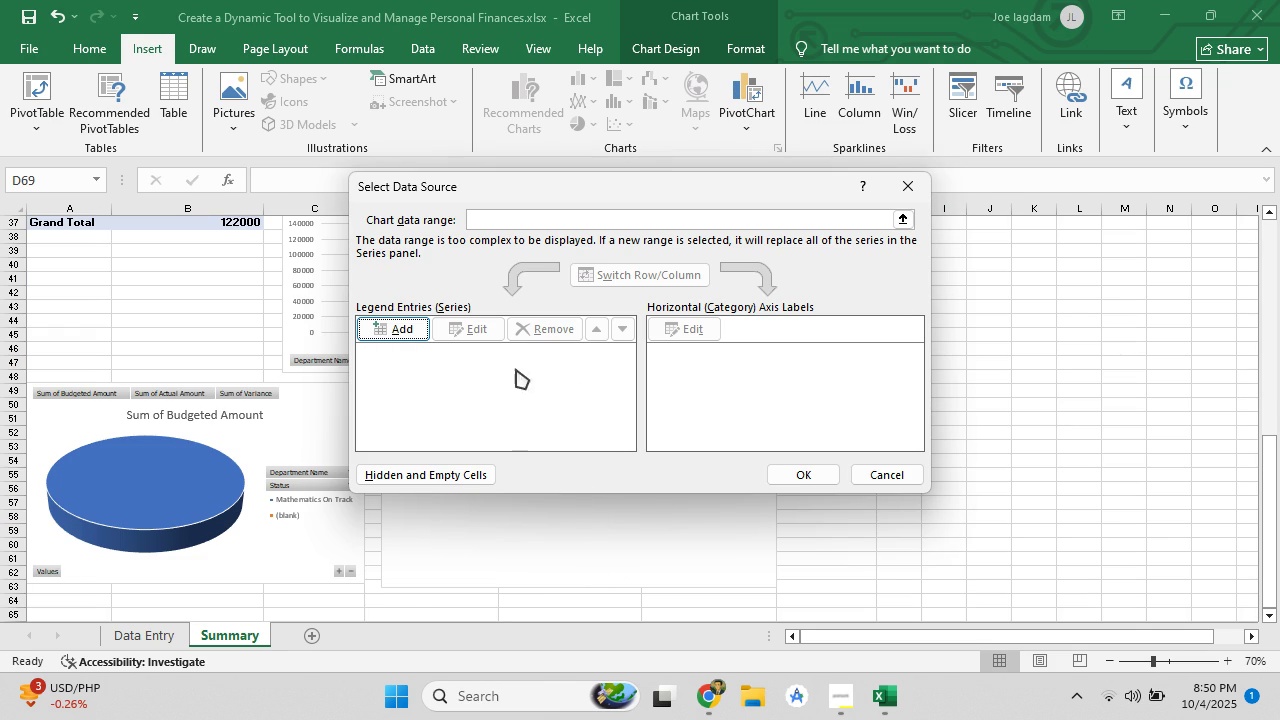 
left_click_drag(start_coordinate=[96, 221], to_coordinate=[593, 220])
 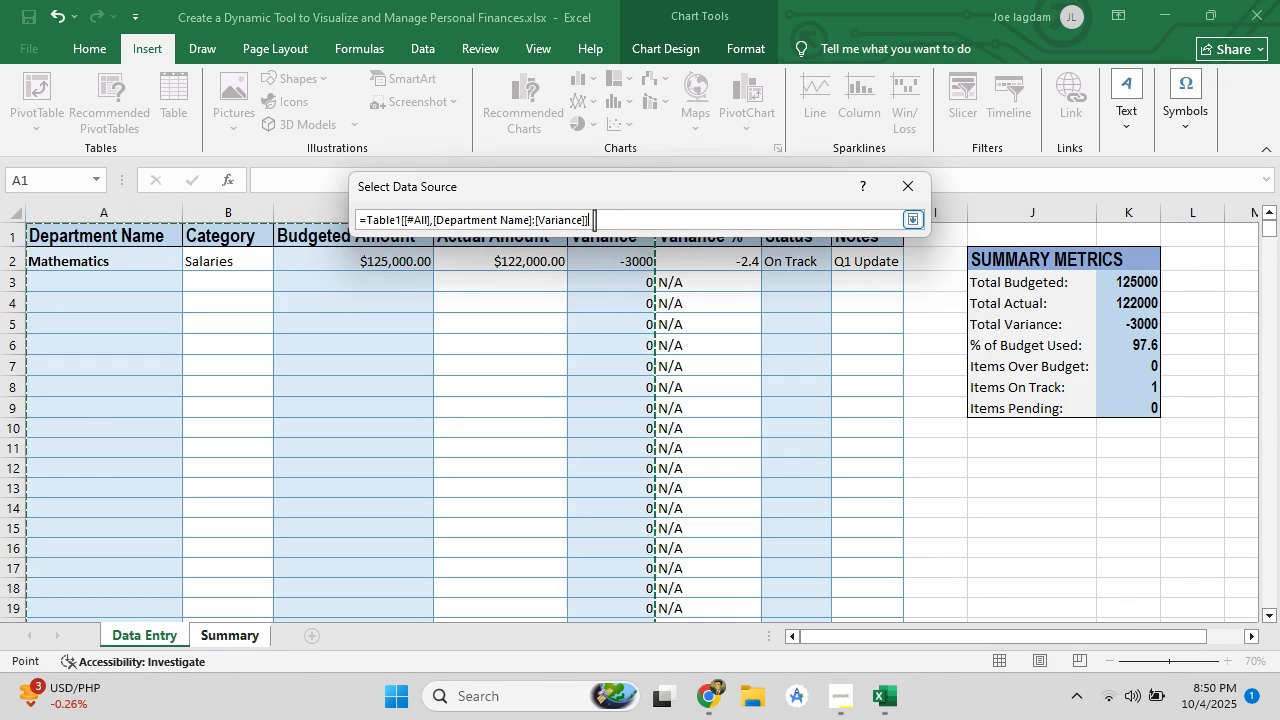 
key(Enter)
 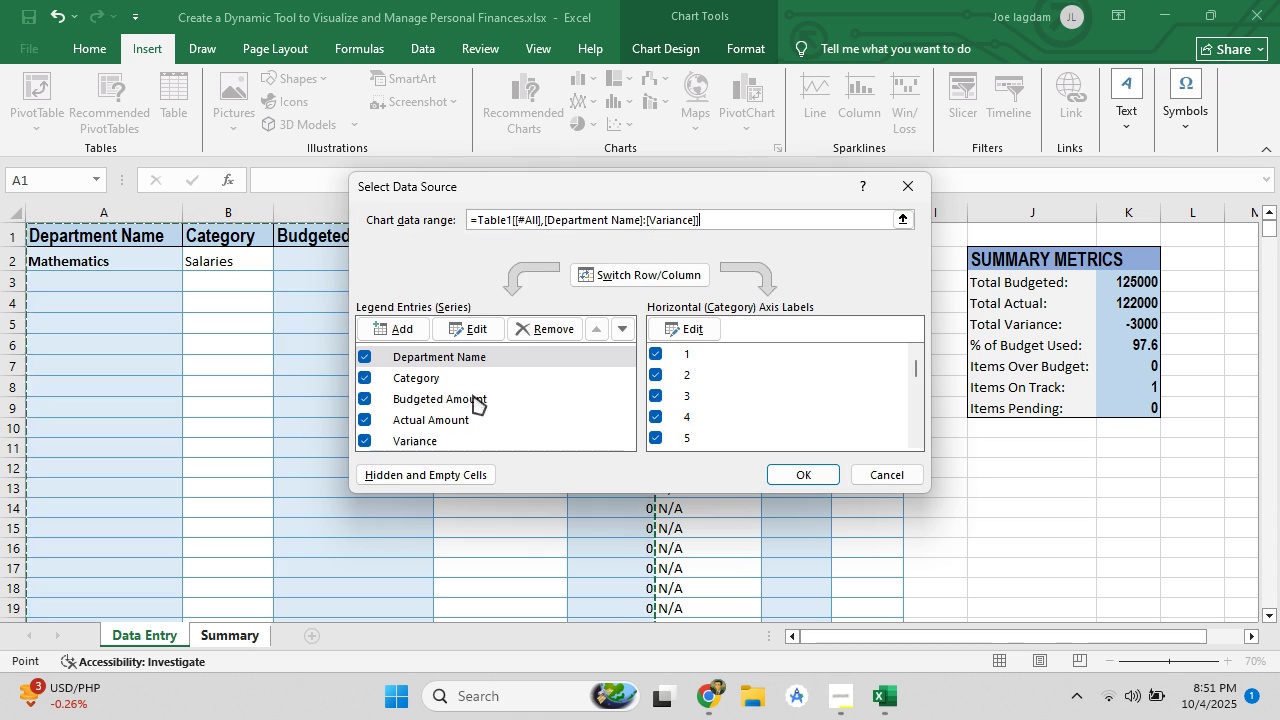 
wait(6.35)
 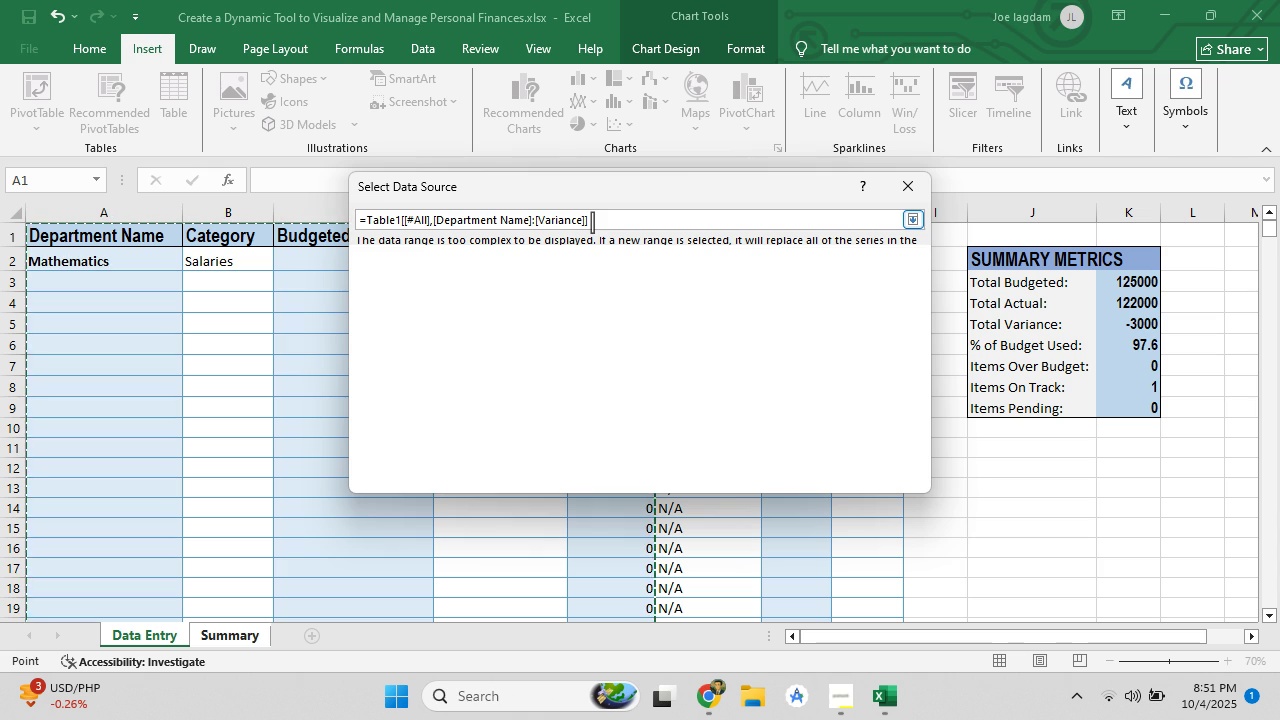 
left_click([363, 379])
 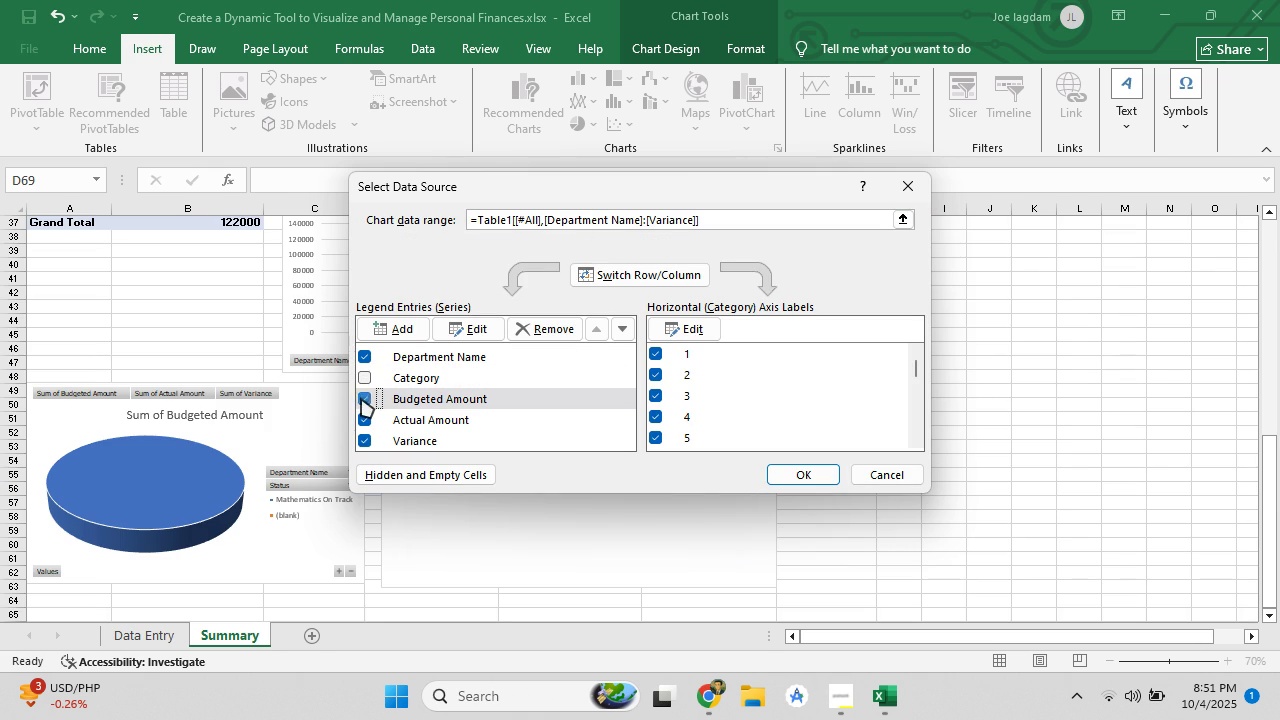 
left_click([361, 398])
 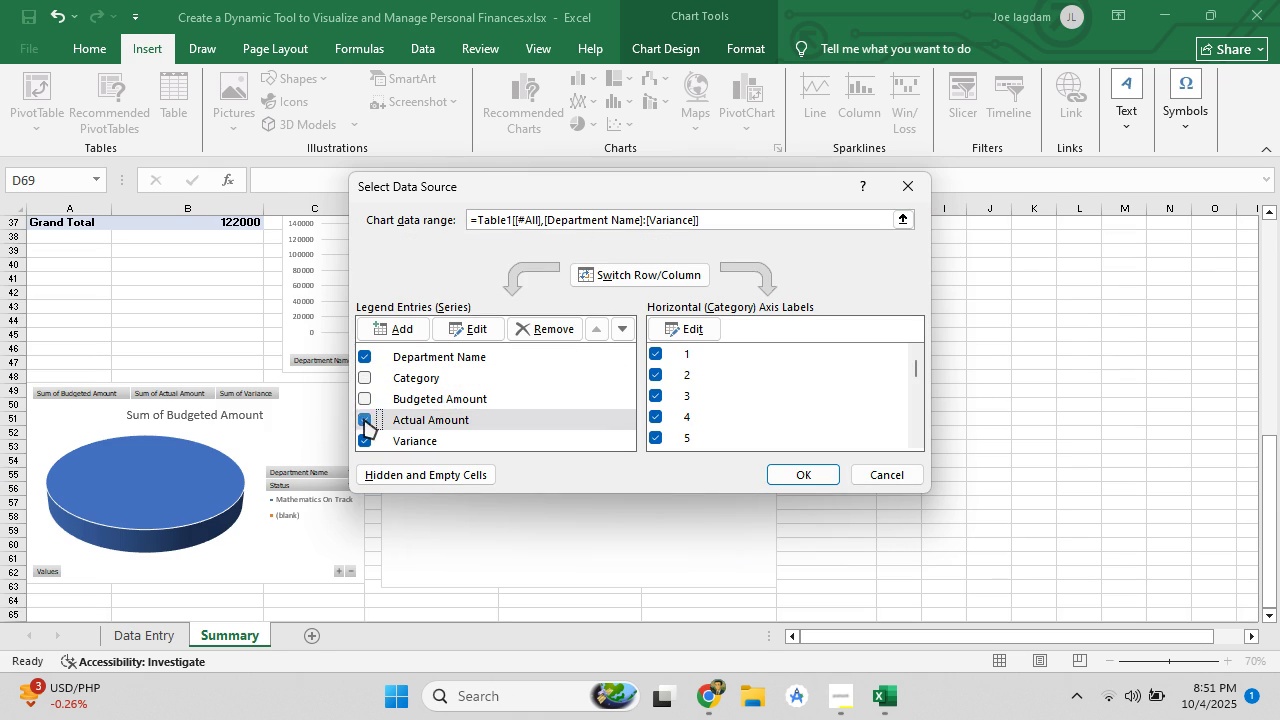 
left_click([364, 419])
 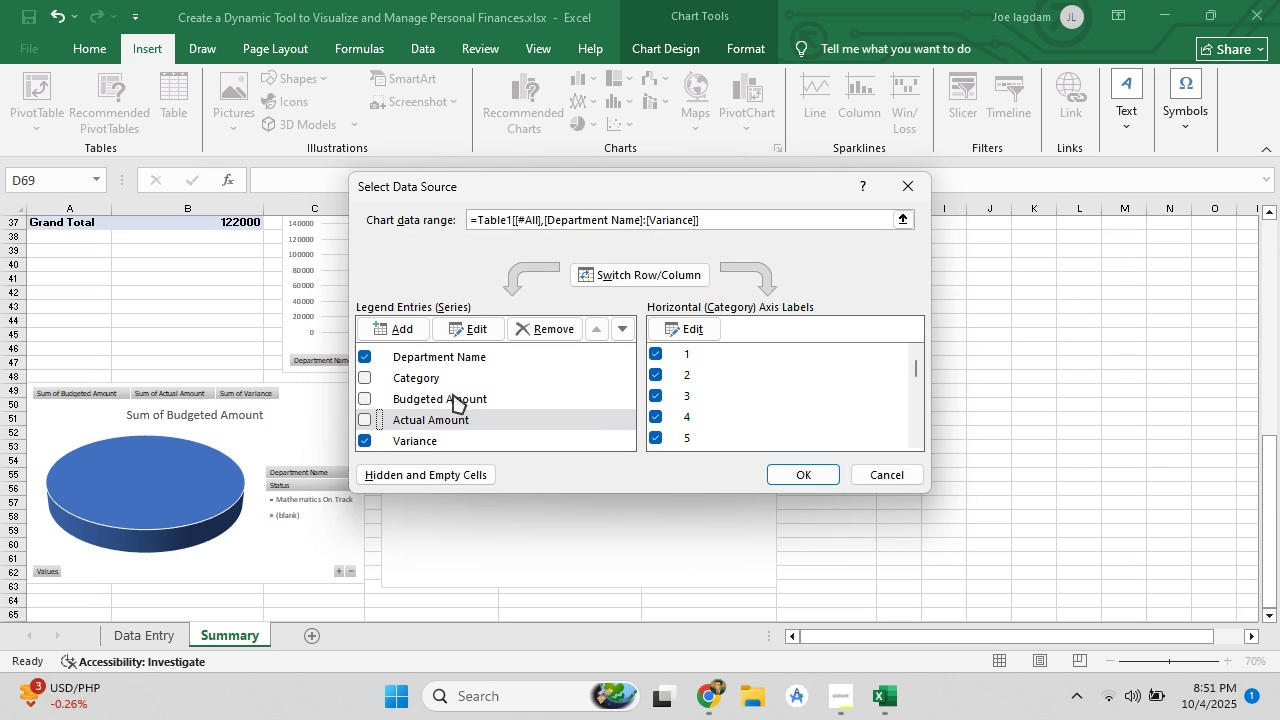 
scroll: coordinate [461, 388], scroll_direction: down, amount: 3.0
 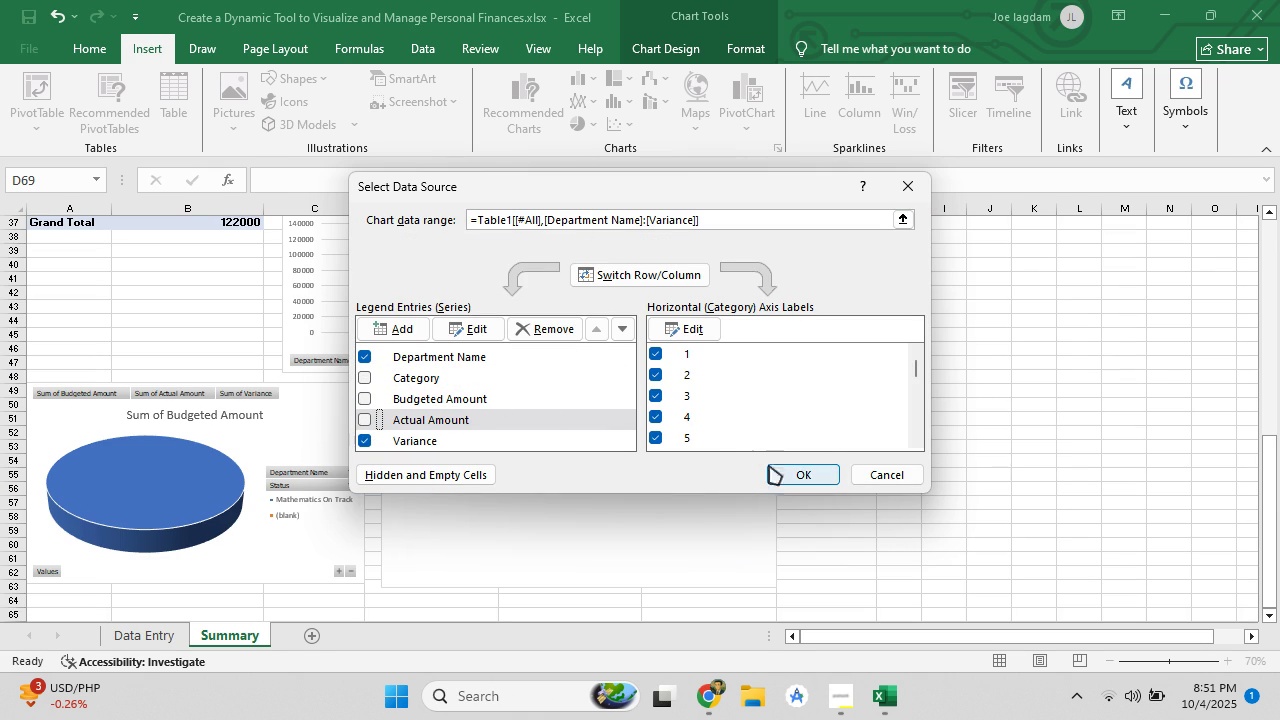 
left_click([777, 477])
 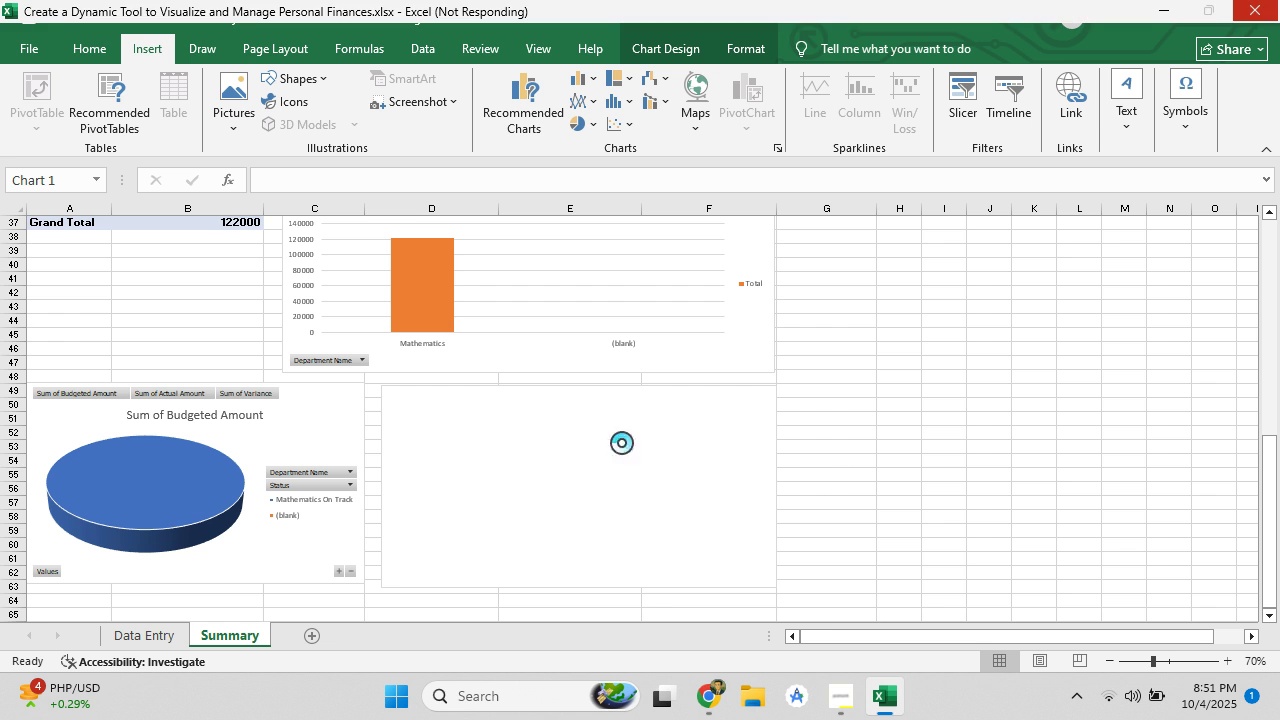 
wait(53.45)
 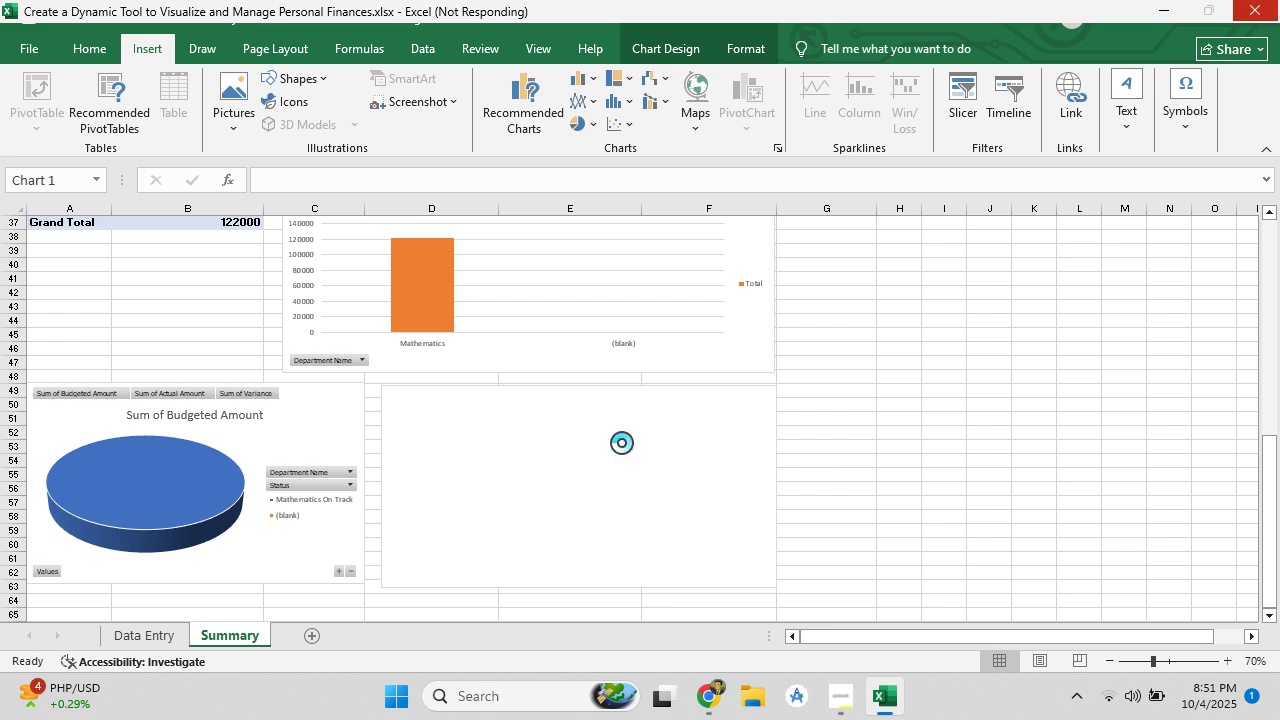 
left_click([620, 340])
 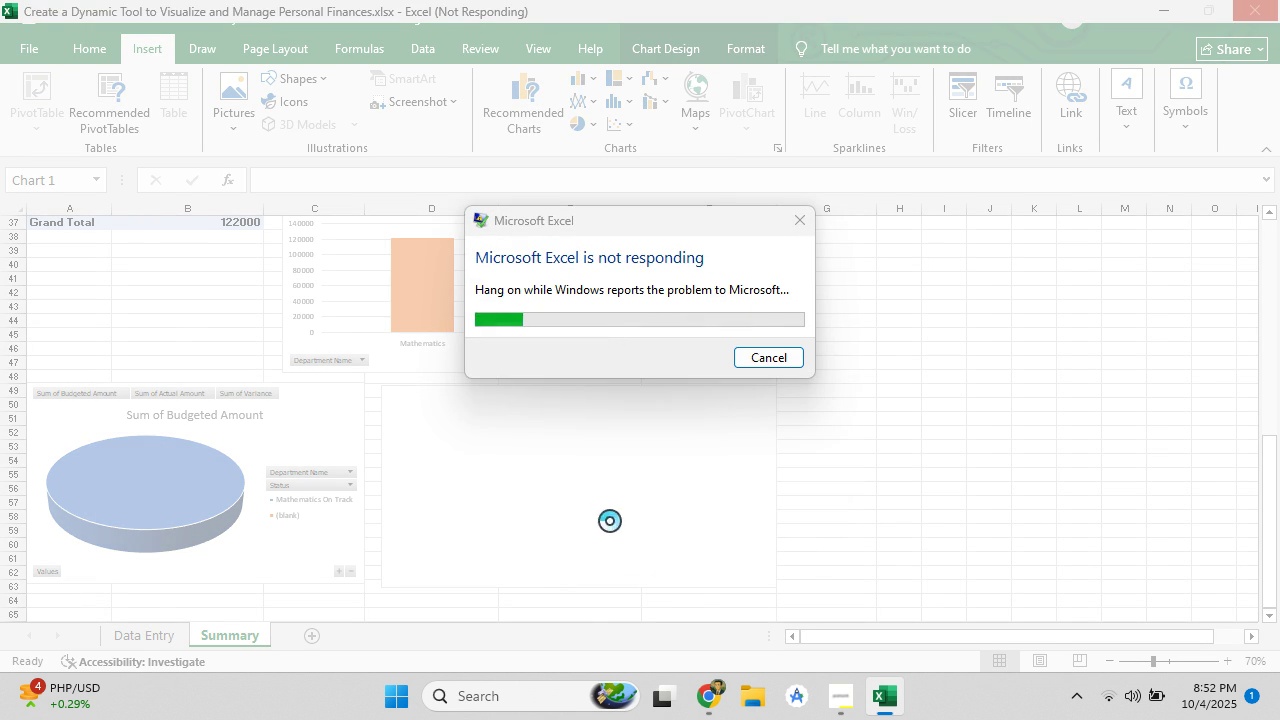 
left_click([706, 705])
 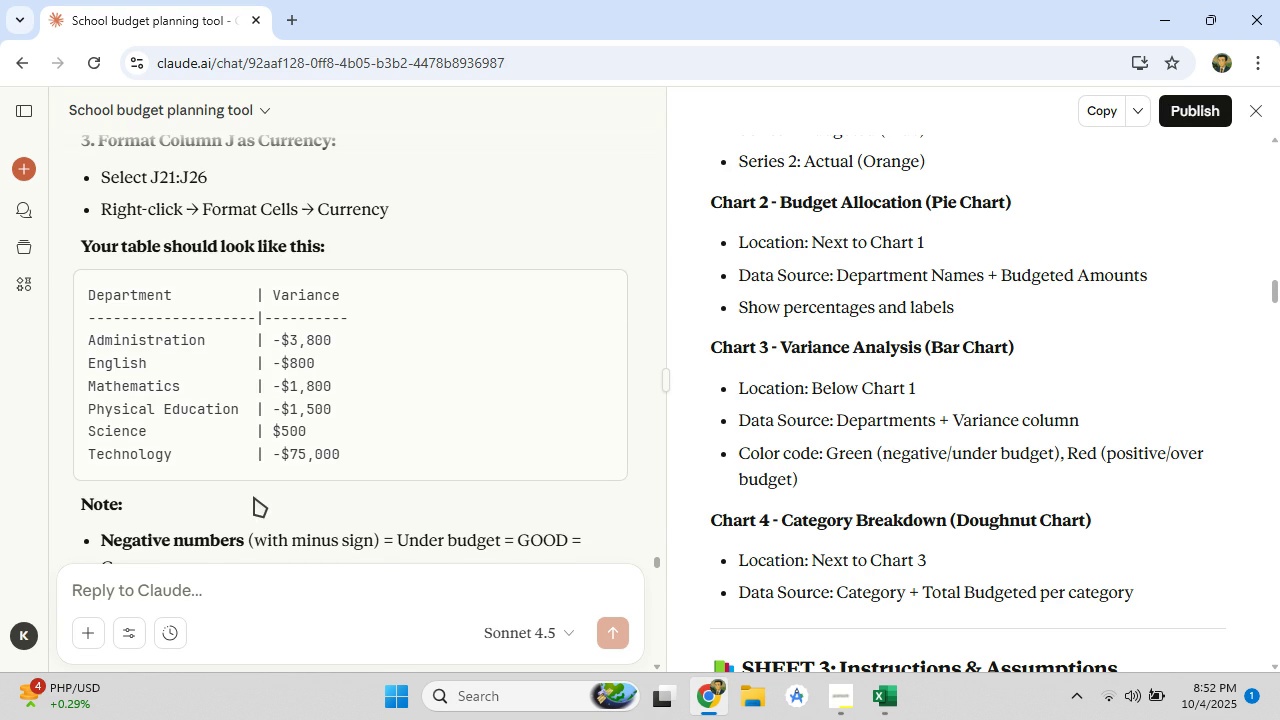 
scroll: coordinate [255, 496], scroll_direction: down, amount: 4.0
 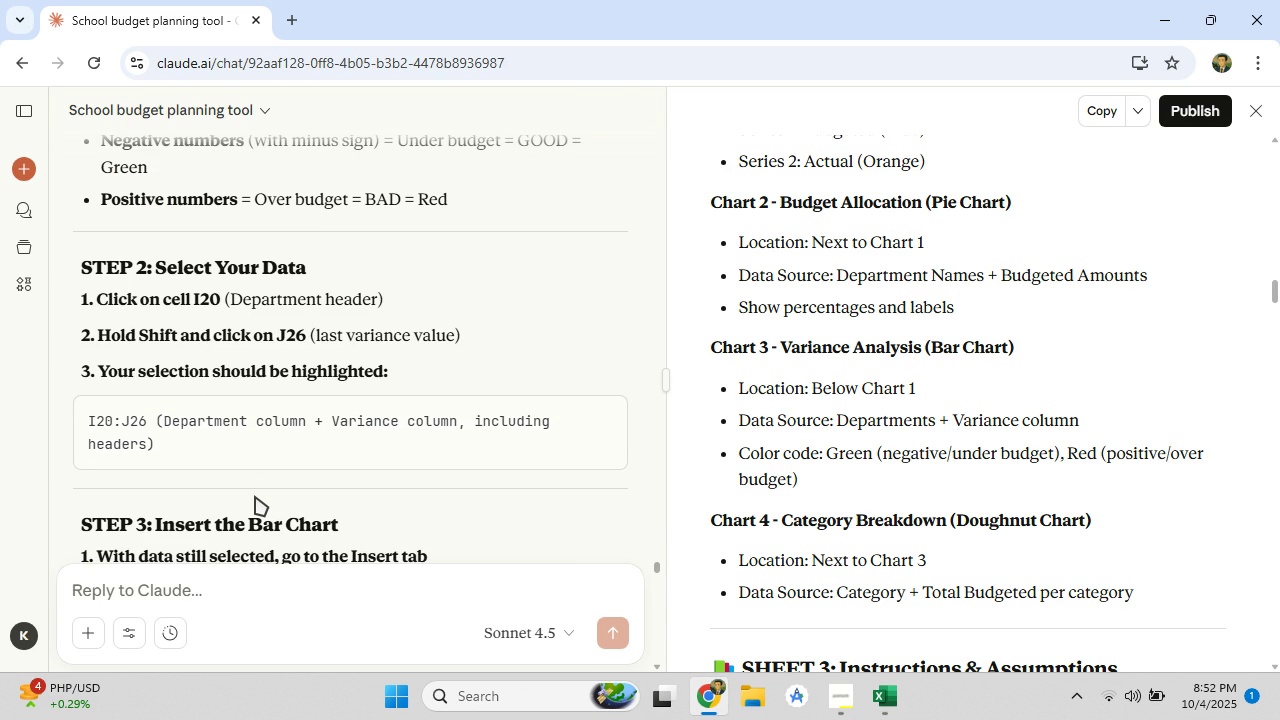 
scroll: coordinate [255, 496], scroll_direction: up, amount: 1.0
 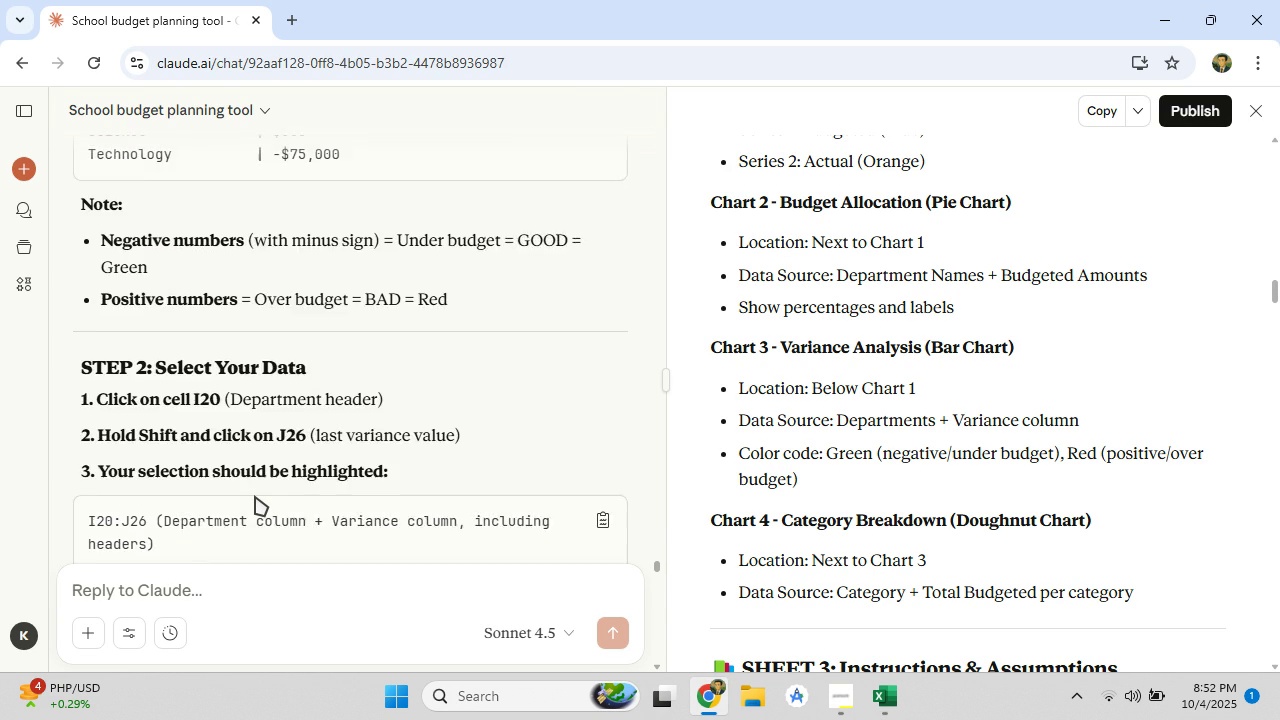 
scroll: coordinate [255, 496], scroll_direction: down, amount: 1.0
 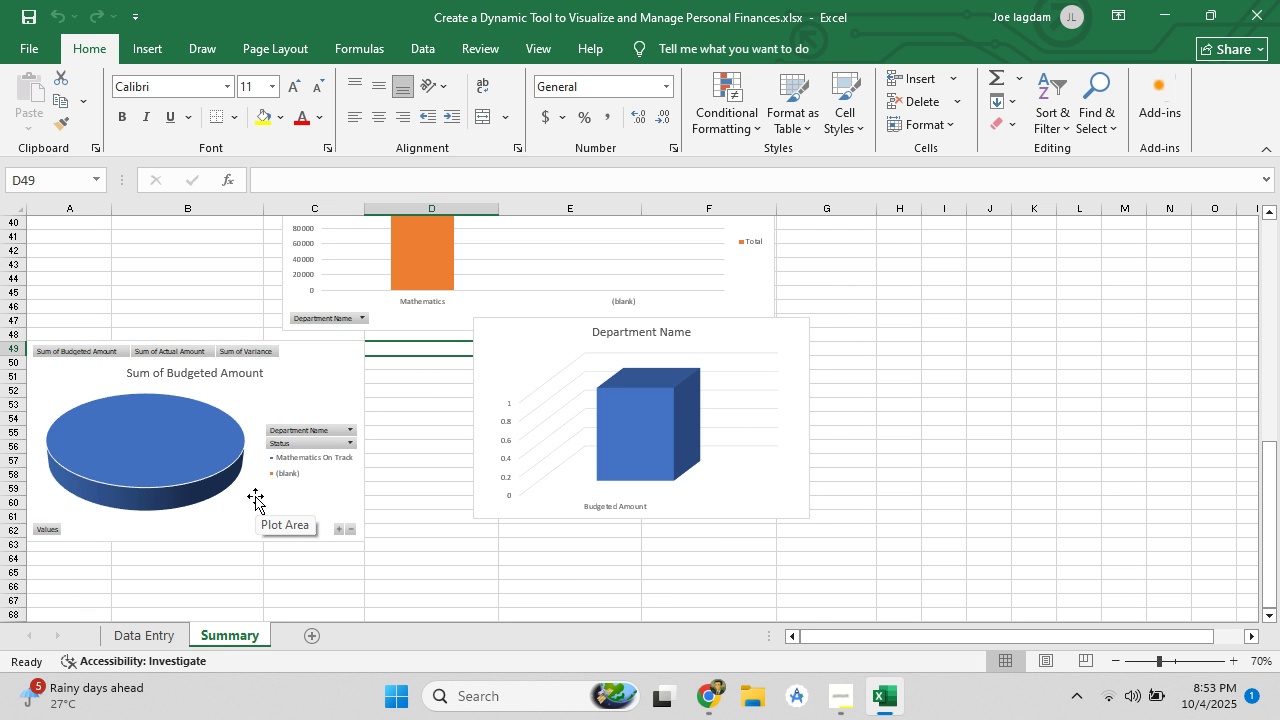 
wait(66.33)
 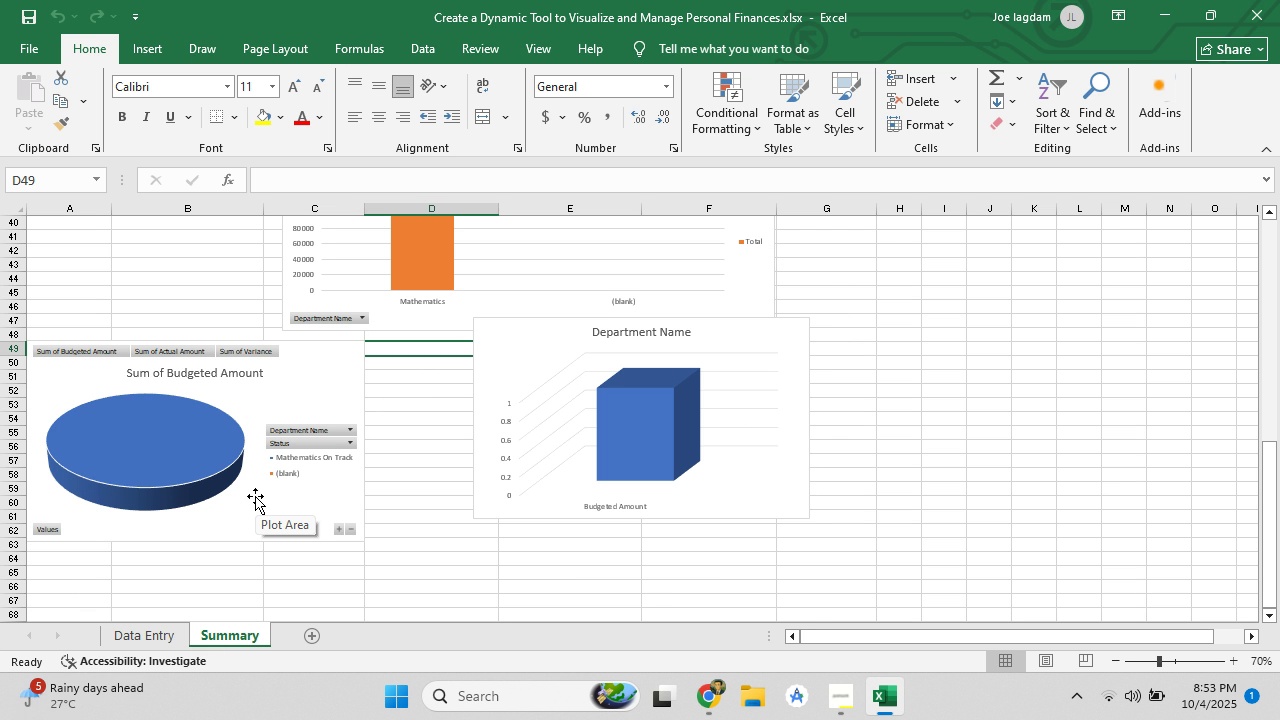 
left_click([832, 410])
 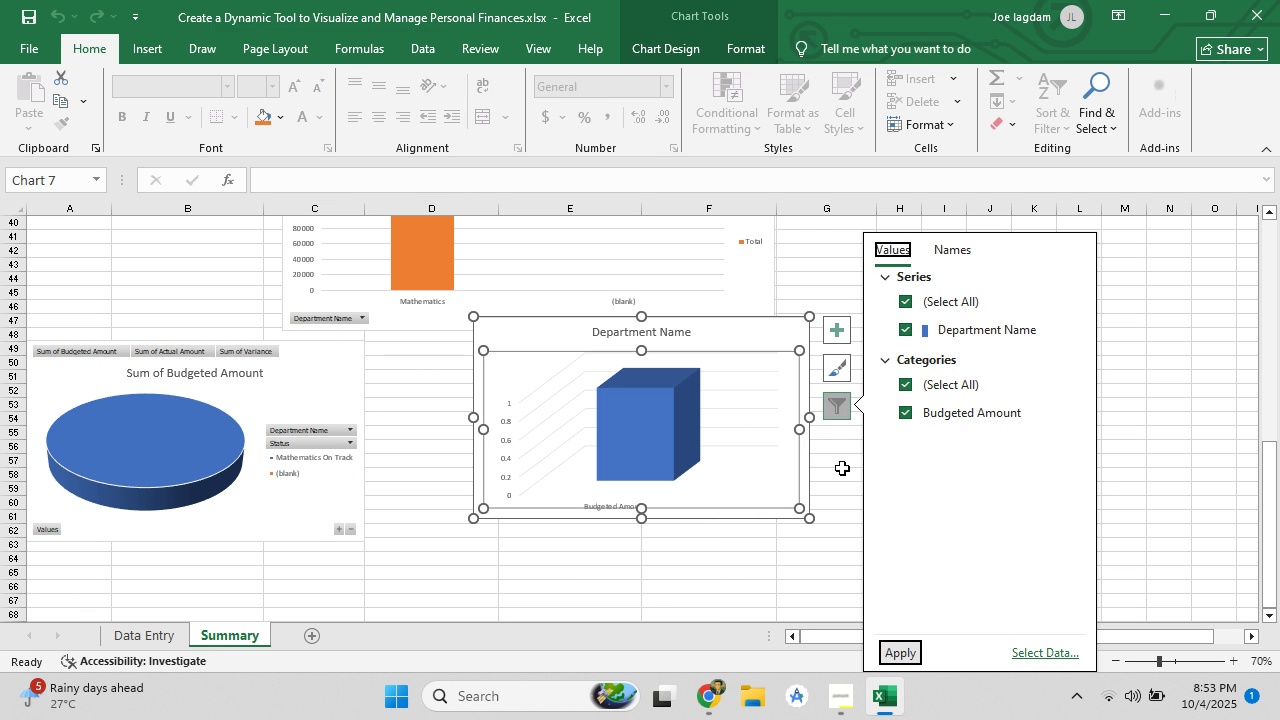 
mouse_move([858, 471])
 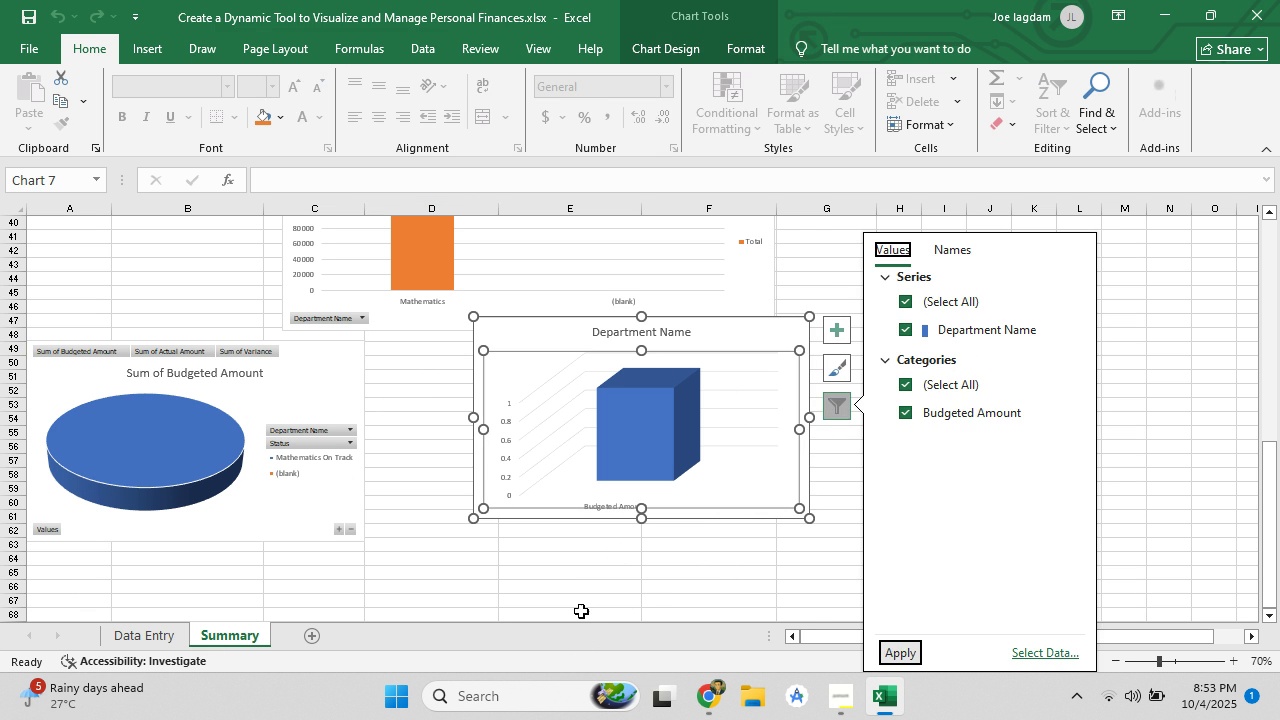 
left_click([584, 604])
 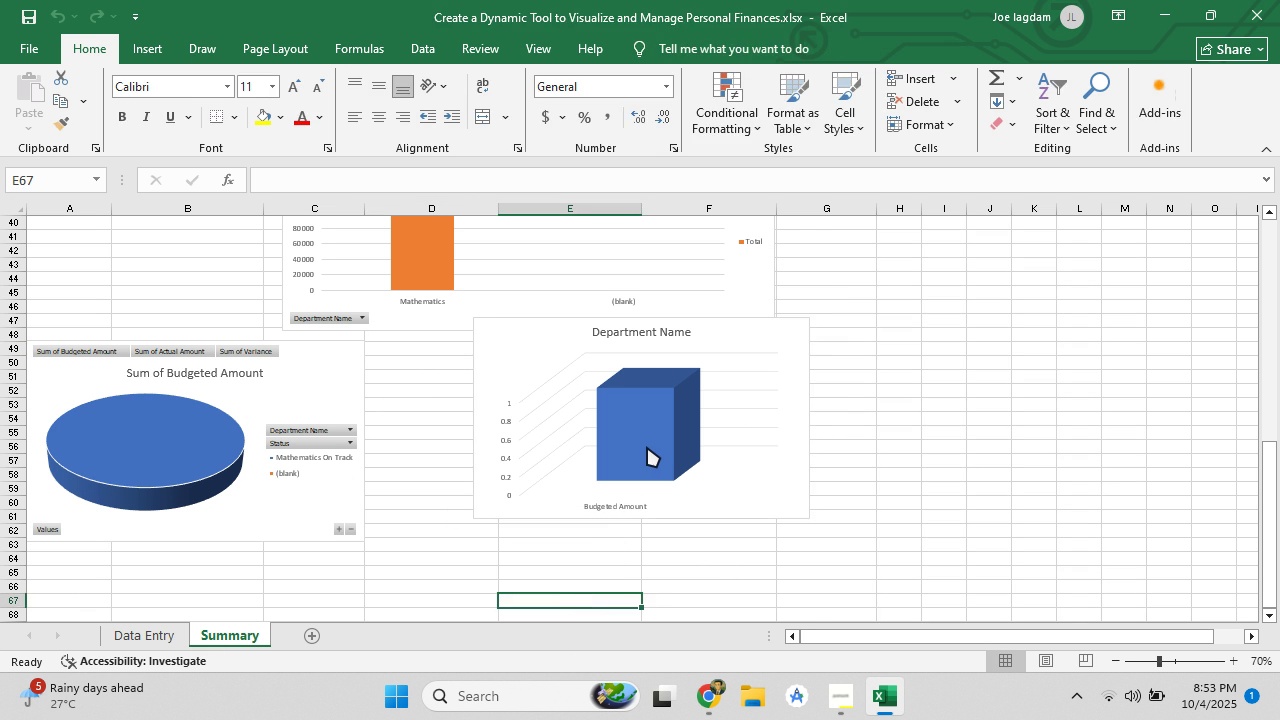 
left_click([651, 433])
 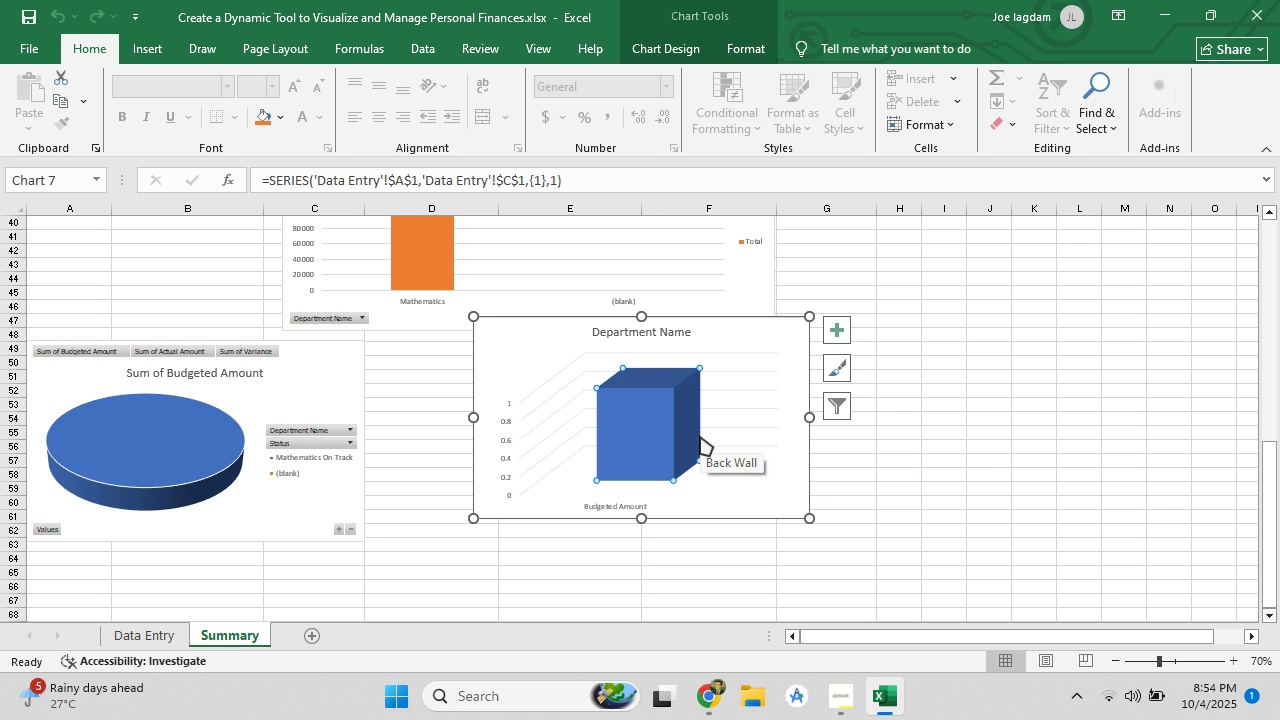 
wait(34.71)
 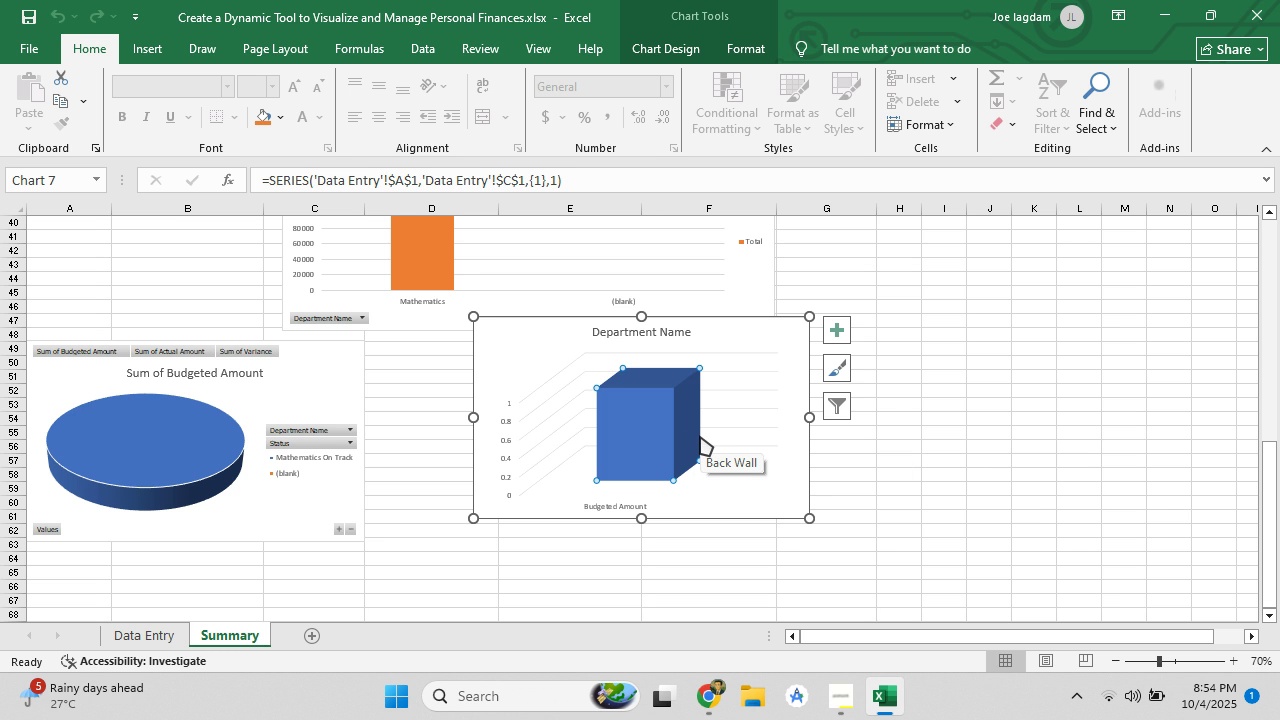 
left_click([833, 403])
 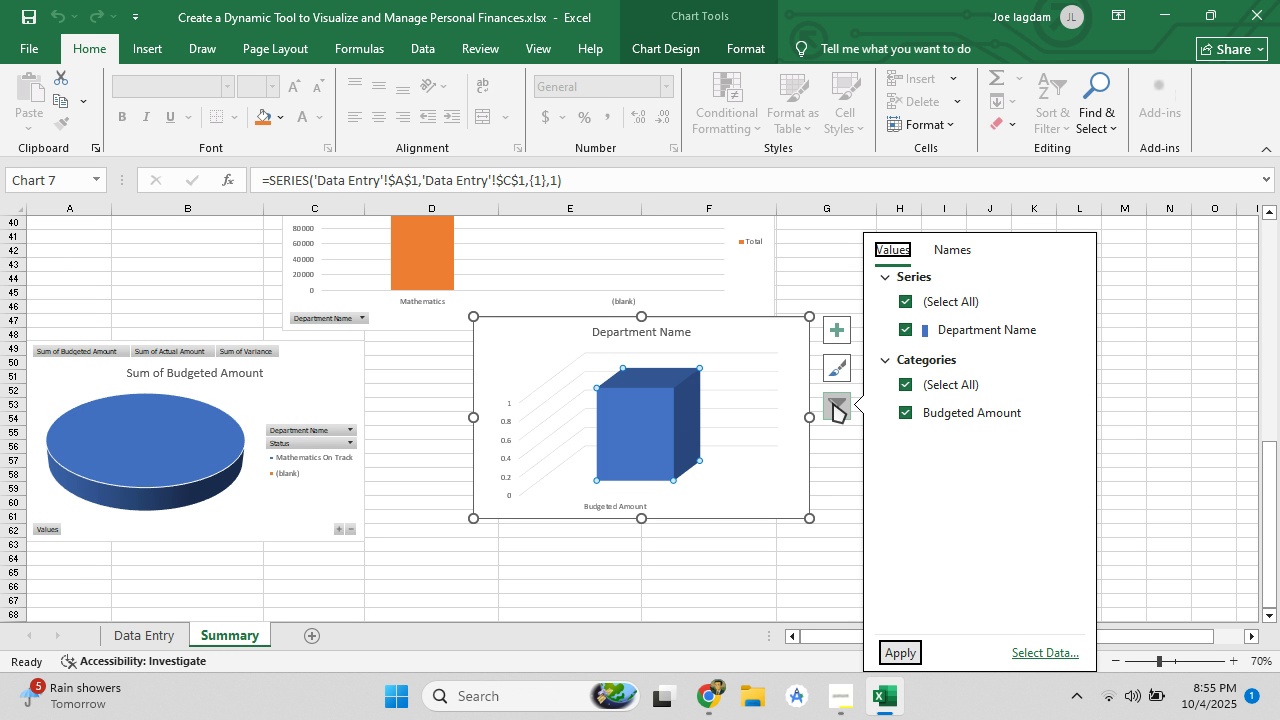 
wait(76.38)
 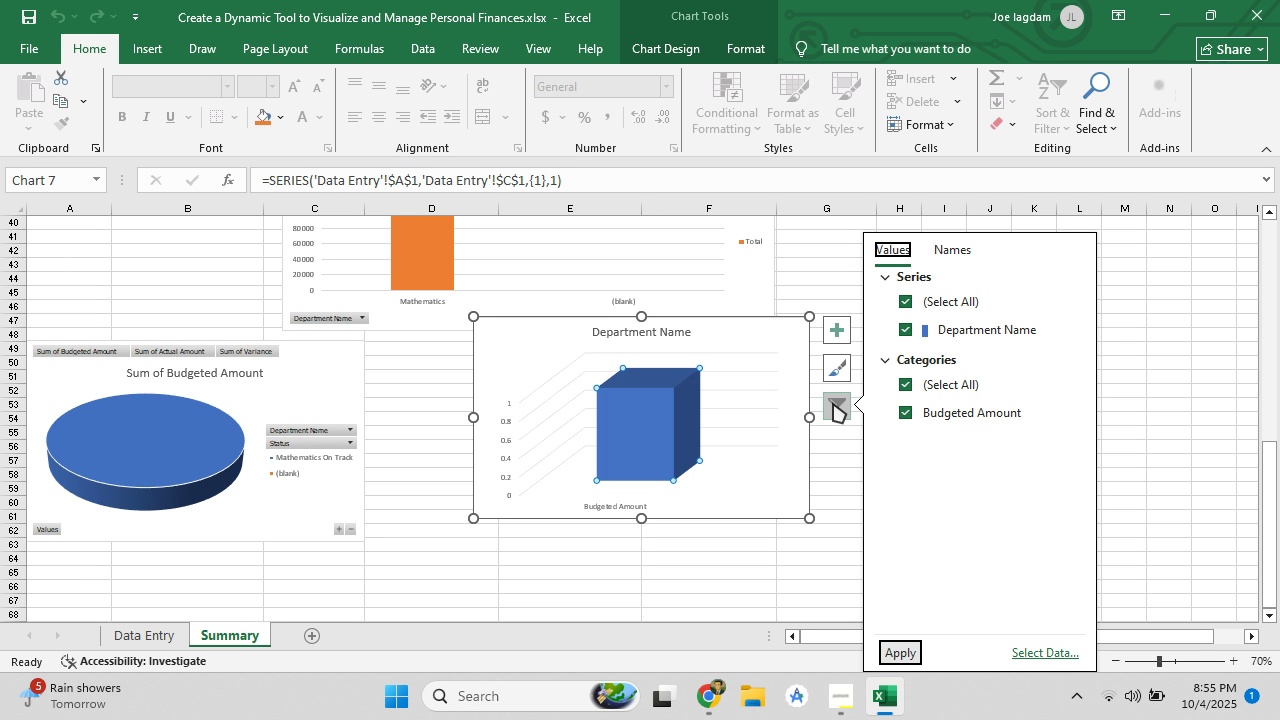 
left_click([899, 220])
 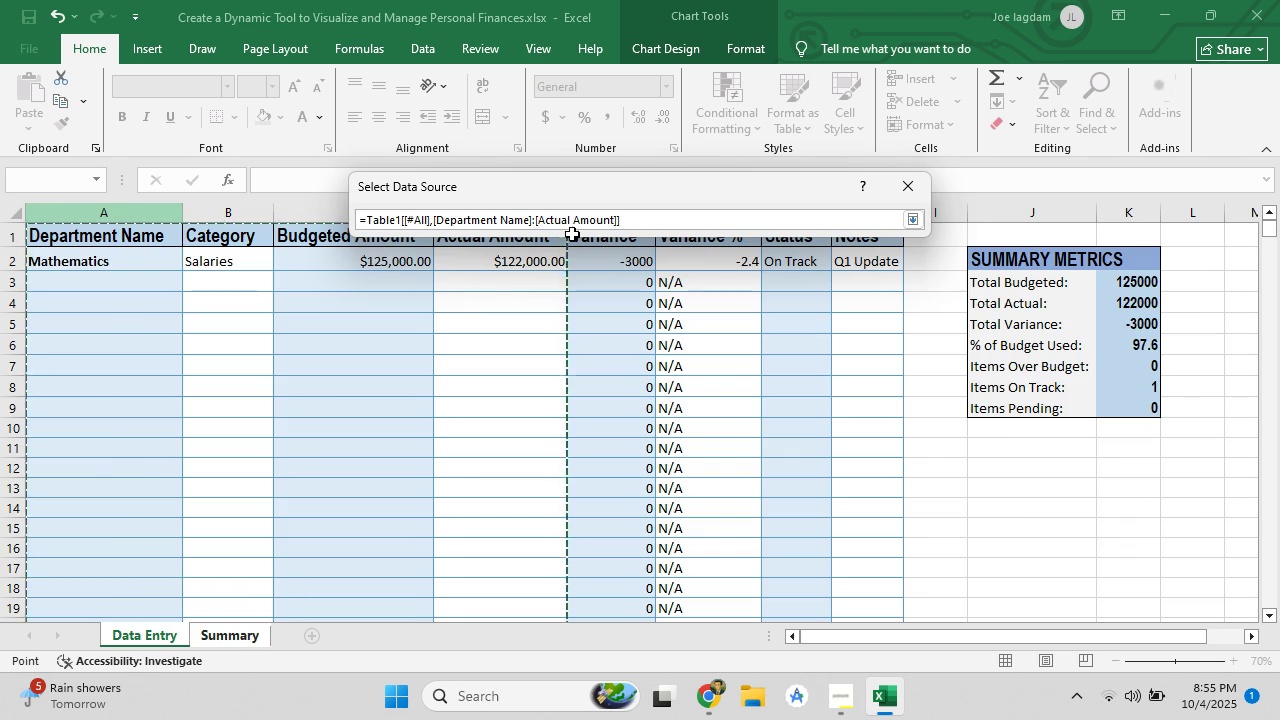 
wait(7.17)
 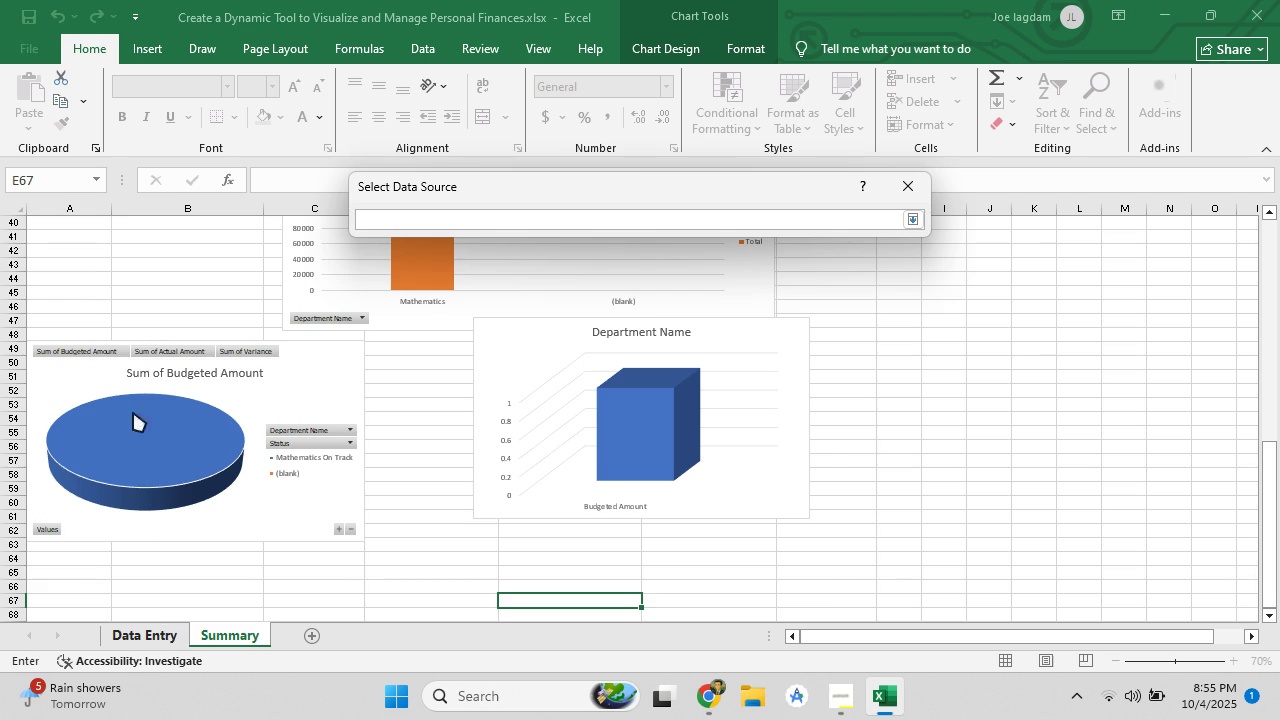 
key(Enter)
 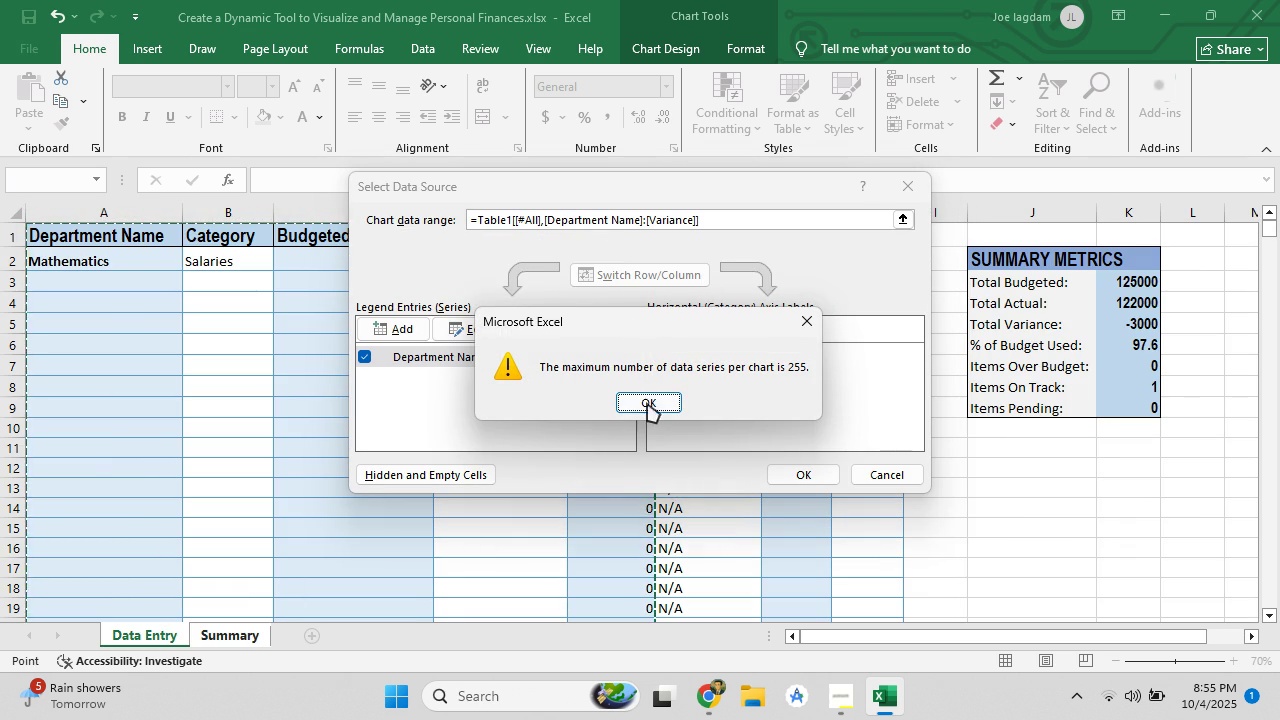 
left_click([647, 406])
 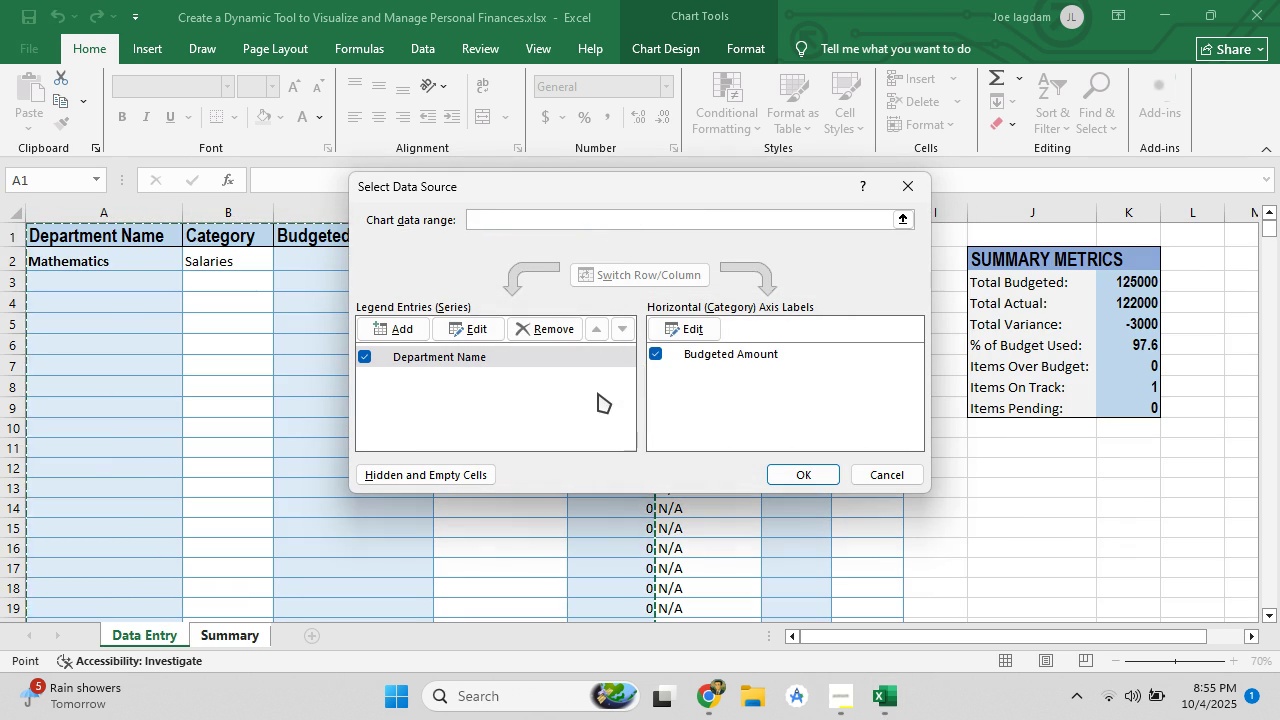 
left_click([674, 333])
 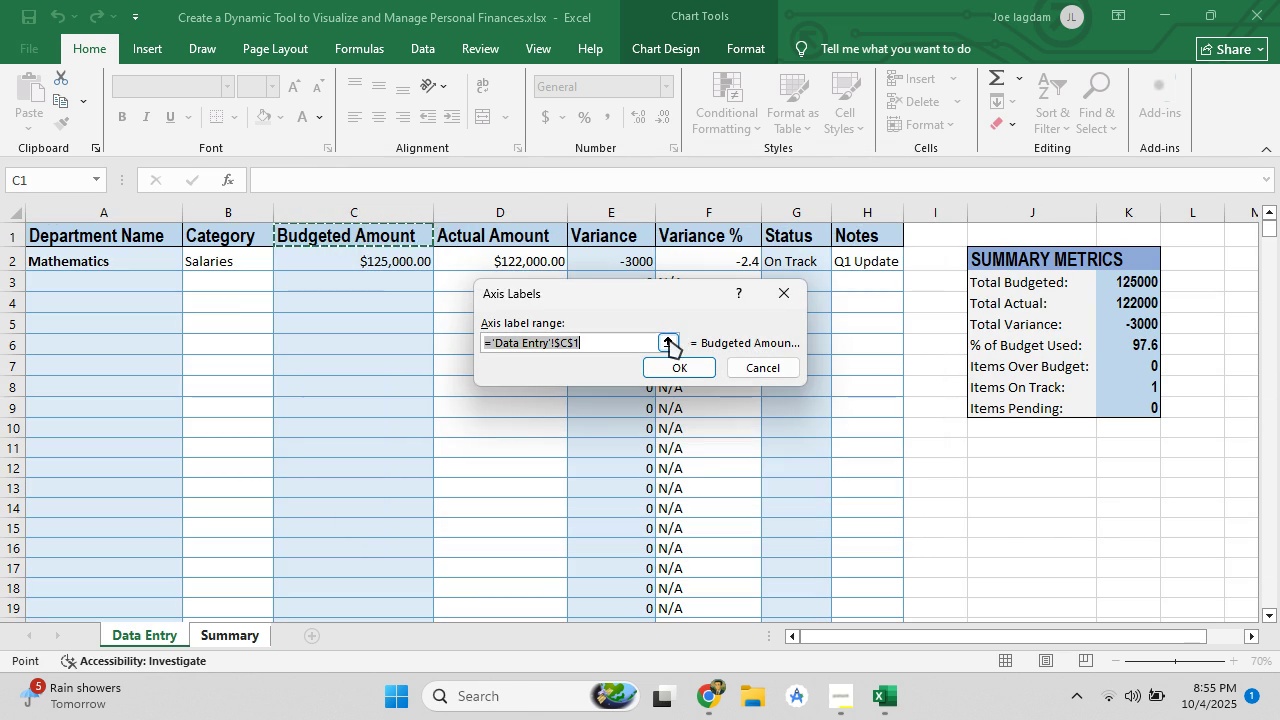 
left_click([669, 339])
 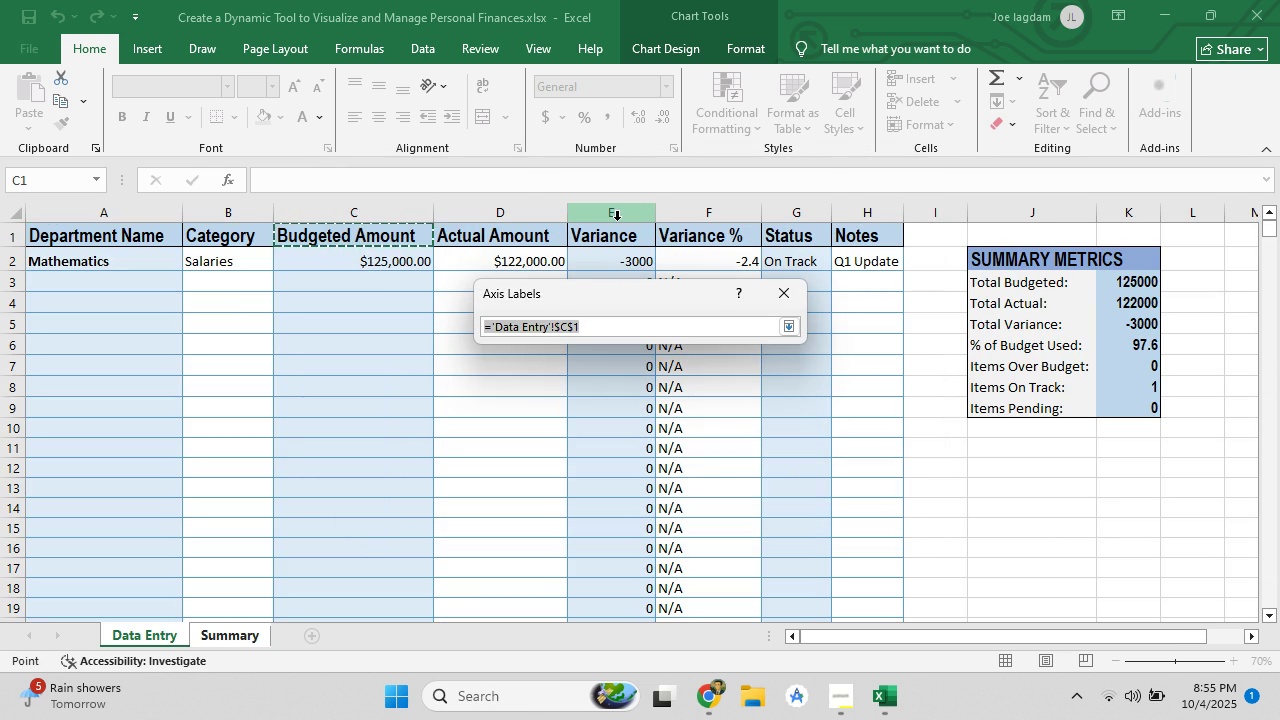 
left_click([617, 220])
 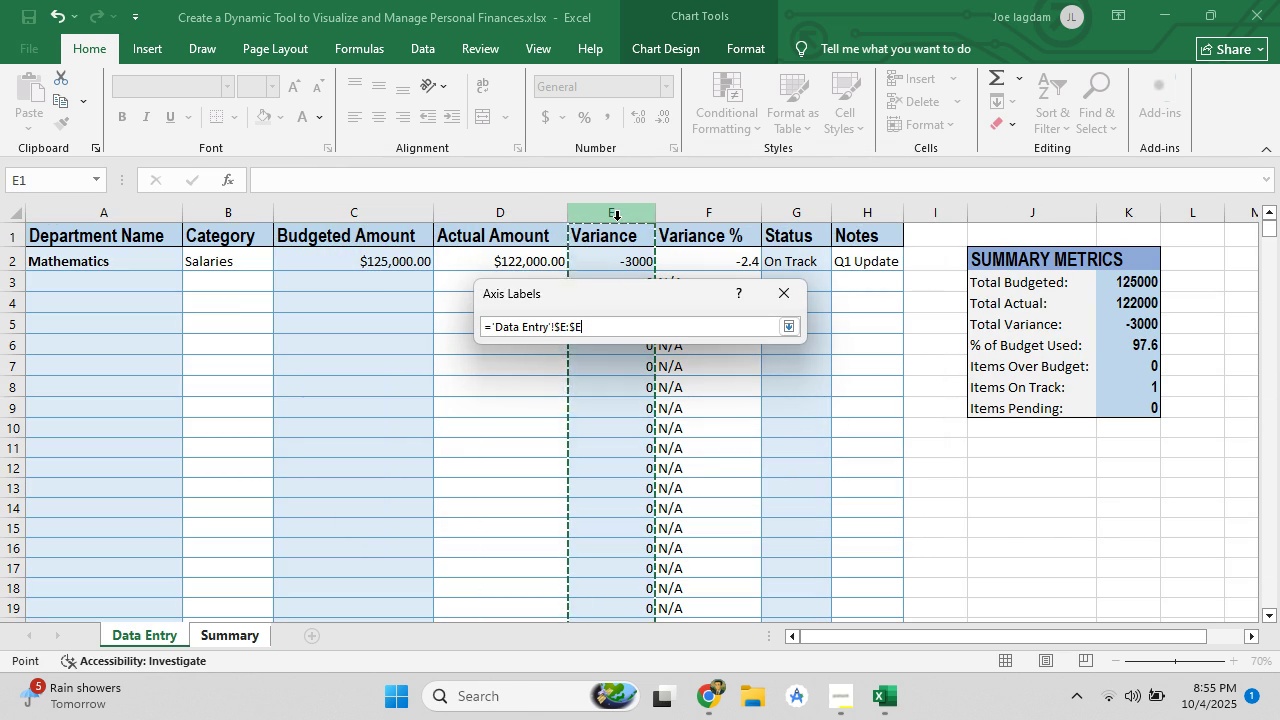 
key(Enter)
 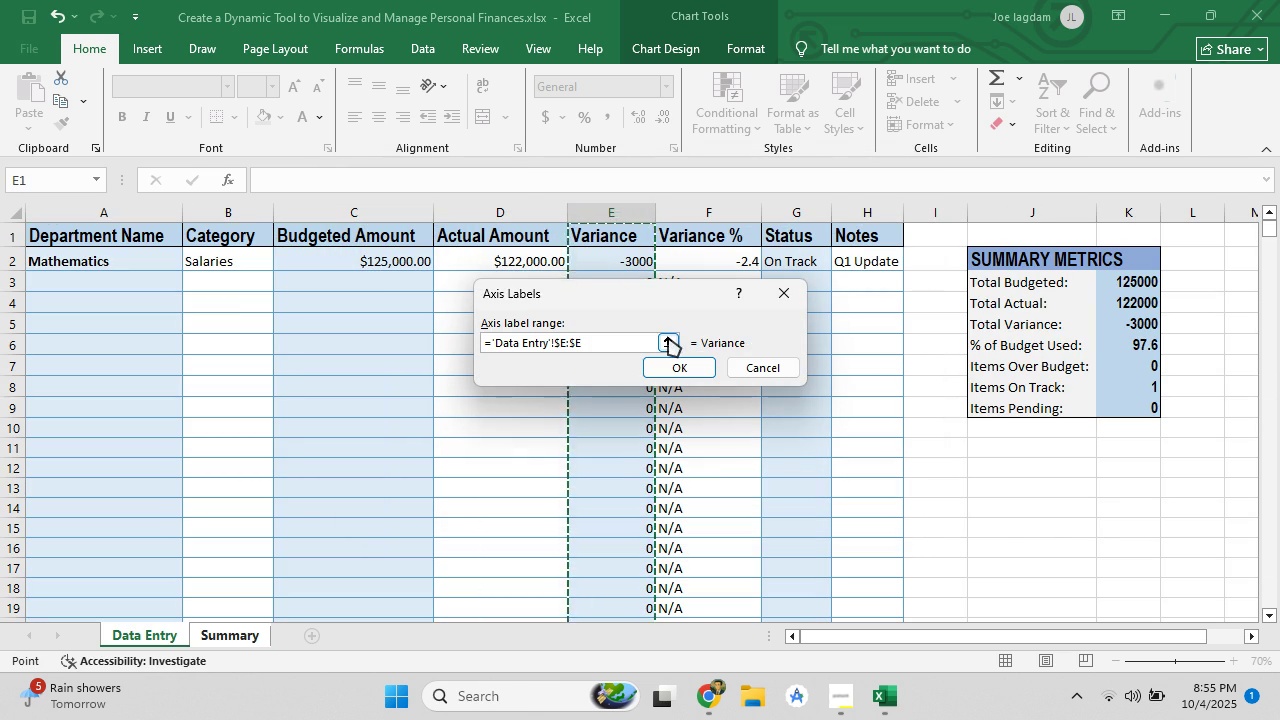 
left_click([697, 363])
 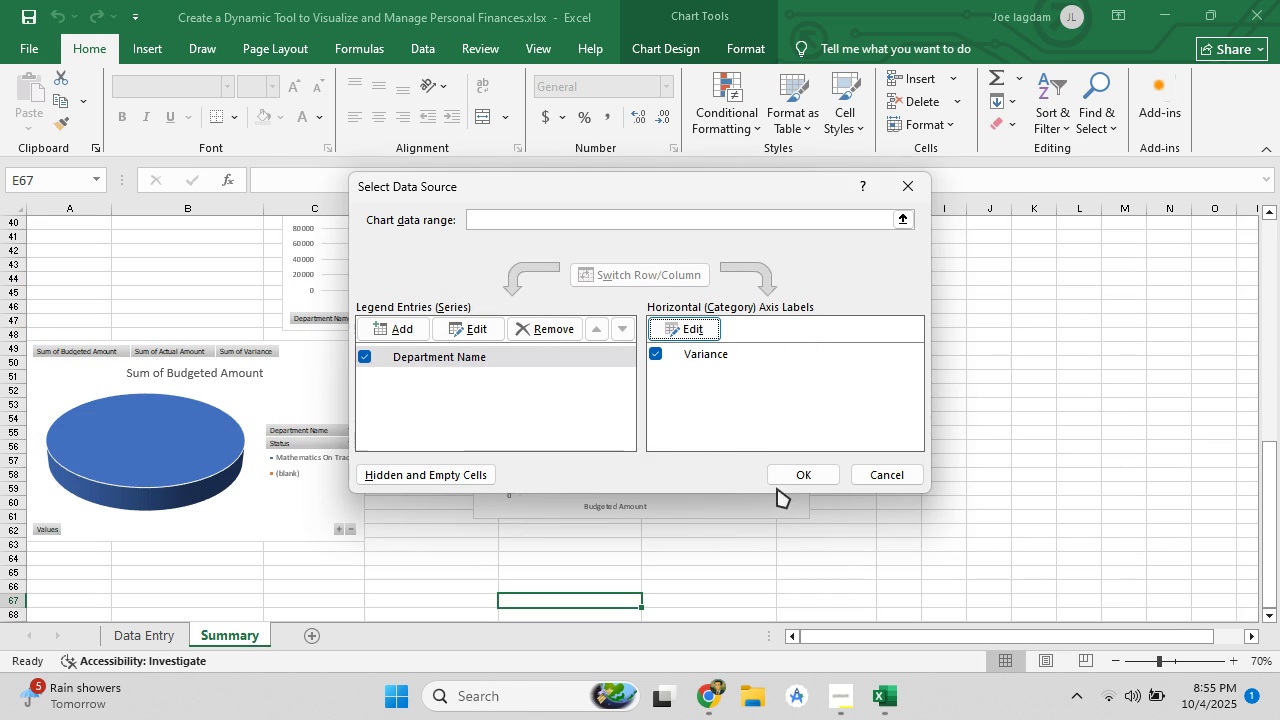 
left_click([781, 479])
 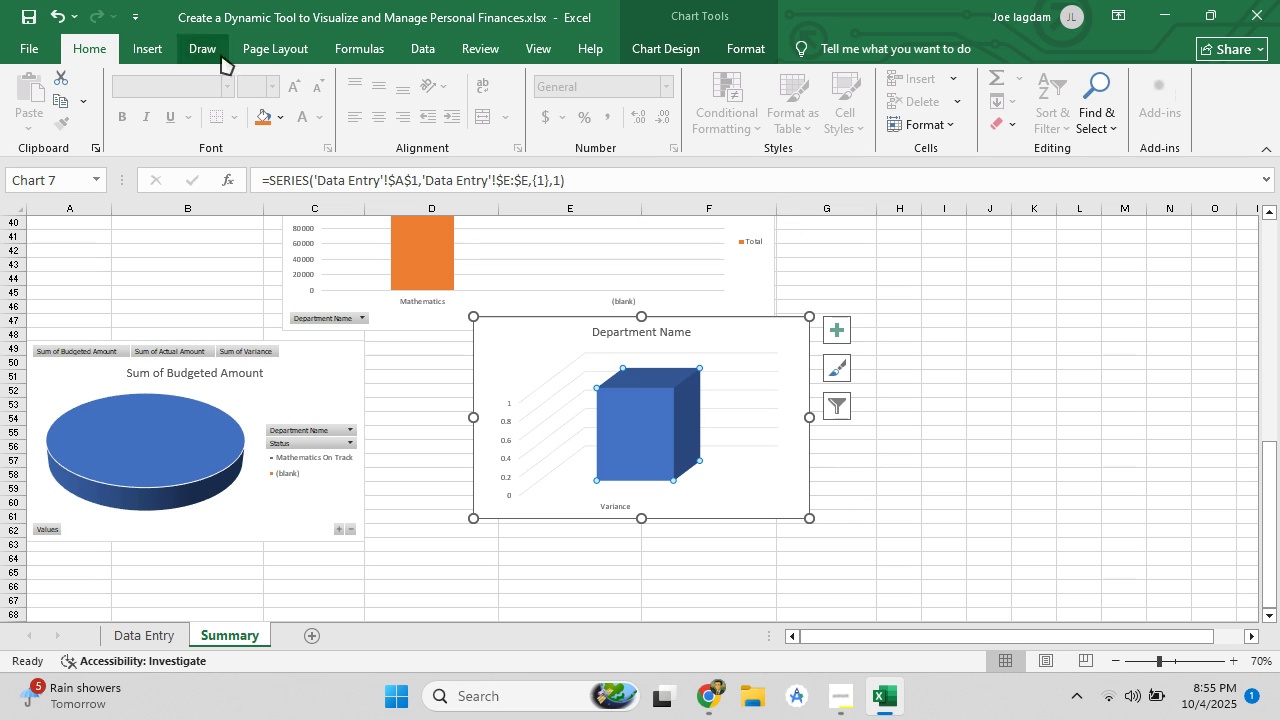 
left_click([798, 438])
 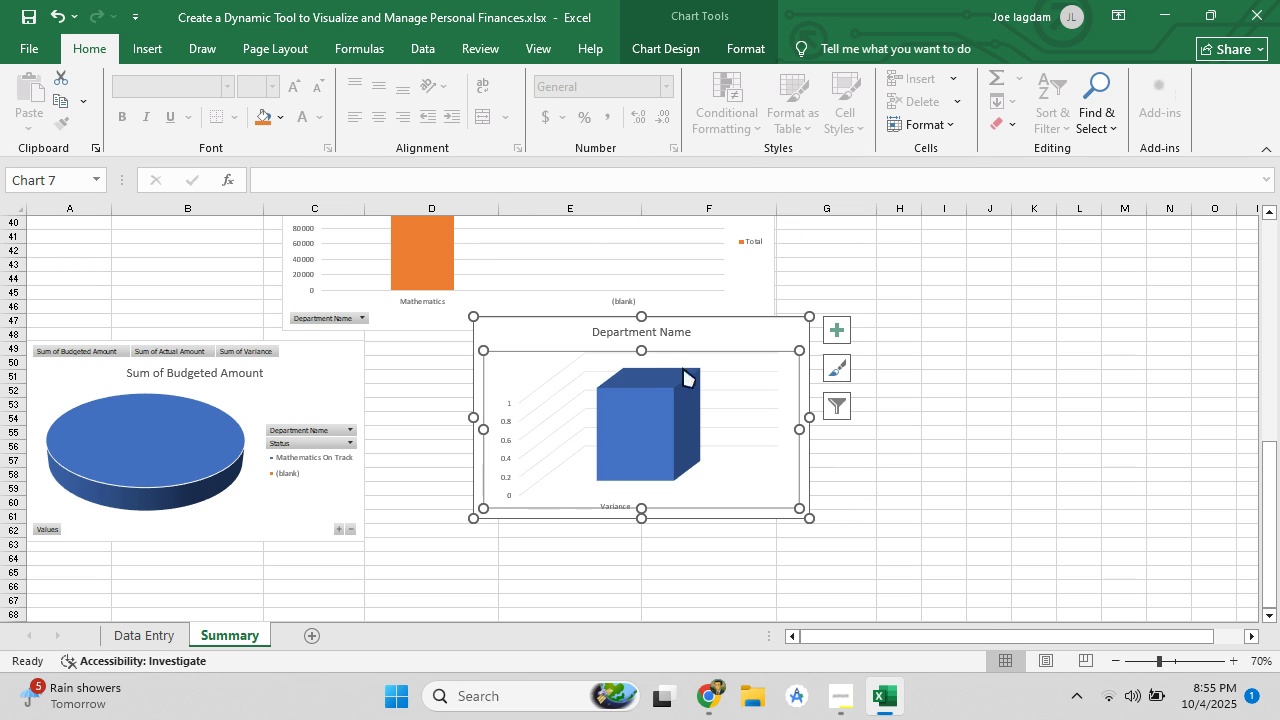 
right_click([762, 319])
 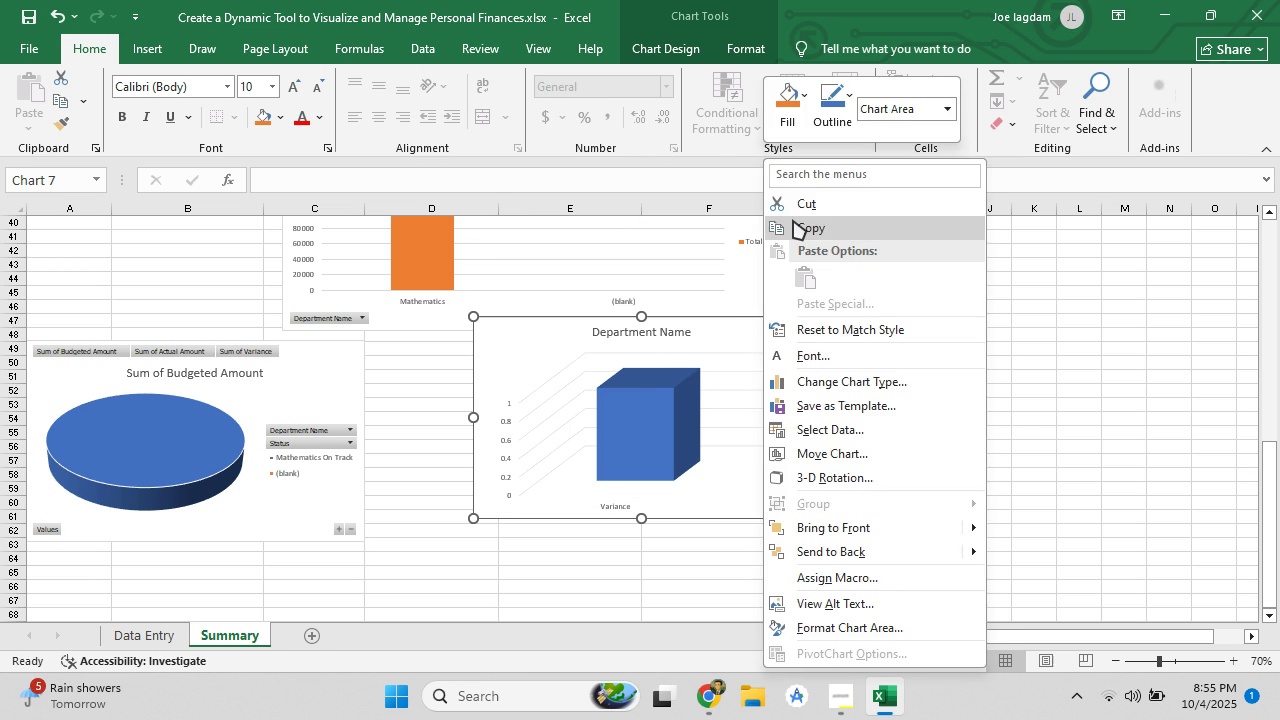 
left_click([793, 220])
 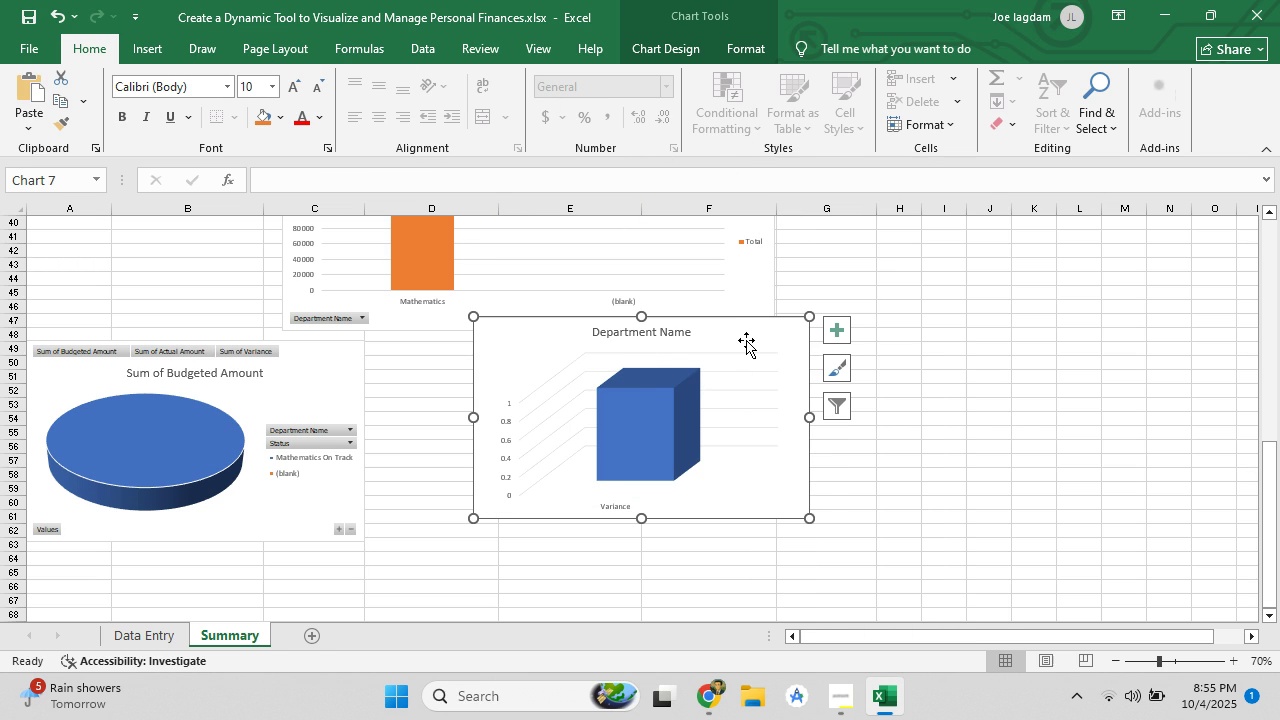 
left_click([748, 336])
 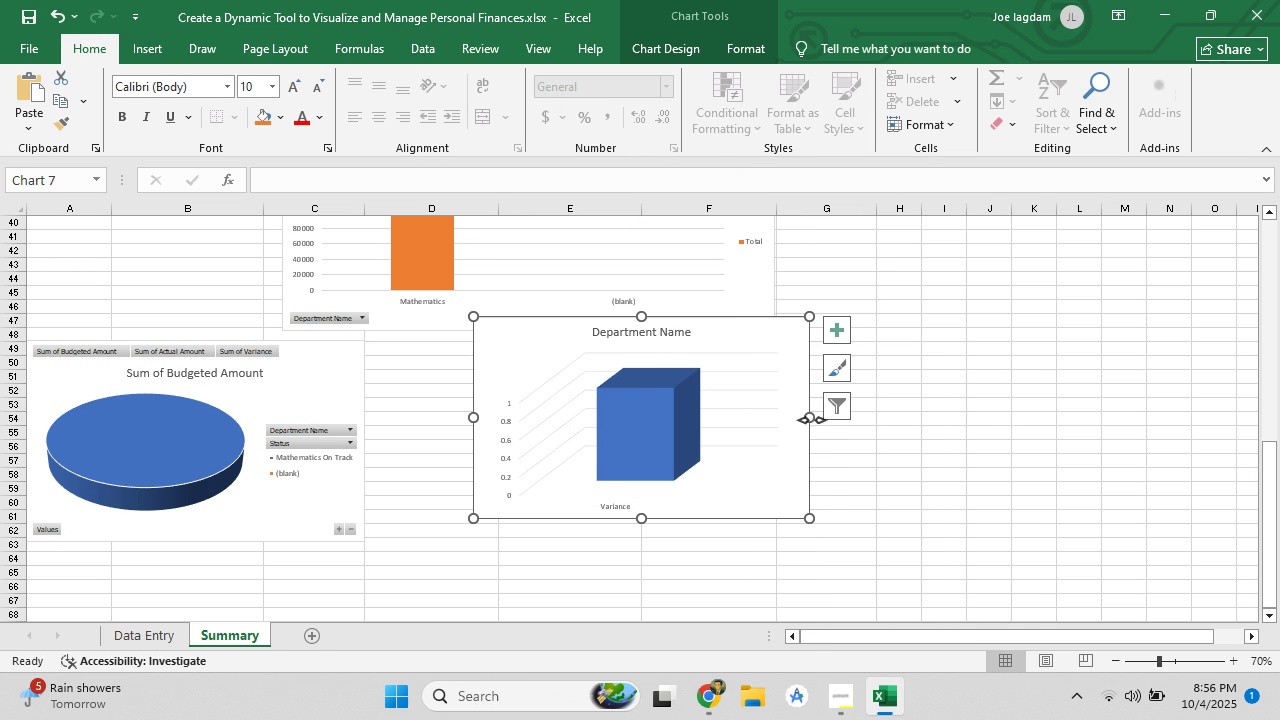 
right_click([811, 419])
 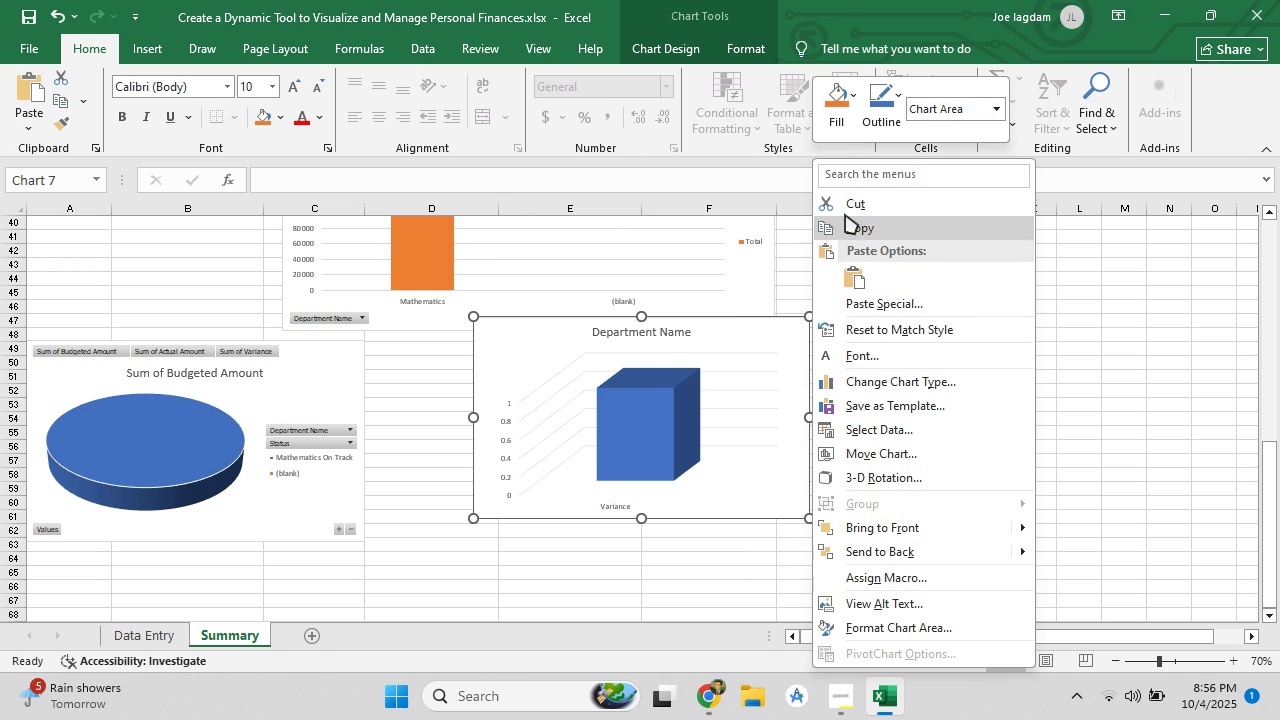 
left_click([844, 210])
 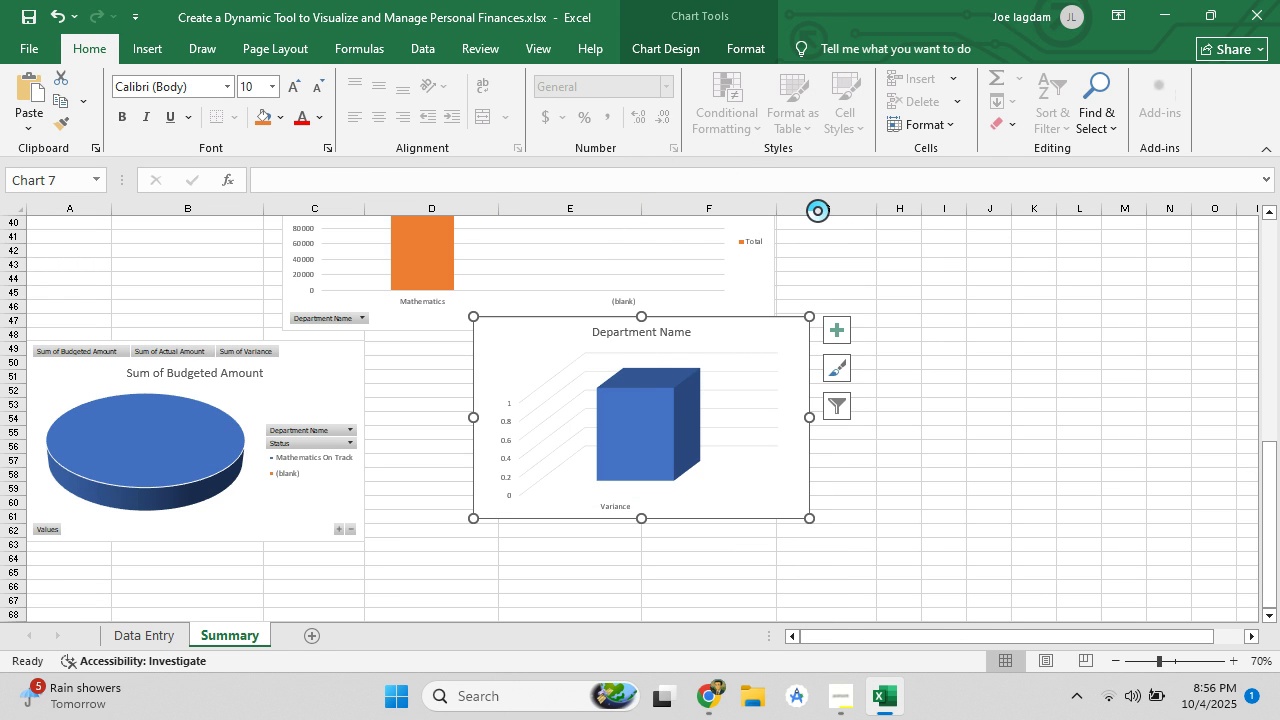 
mouse_move([766, 195])
 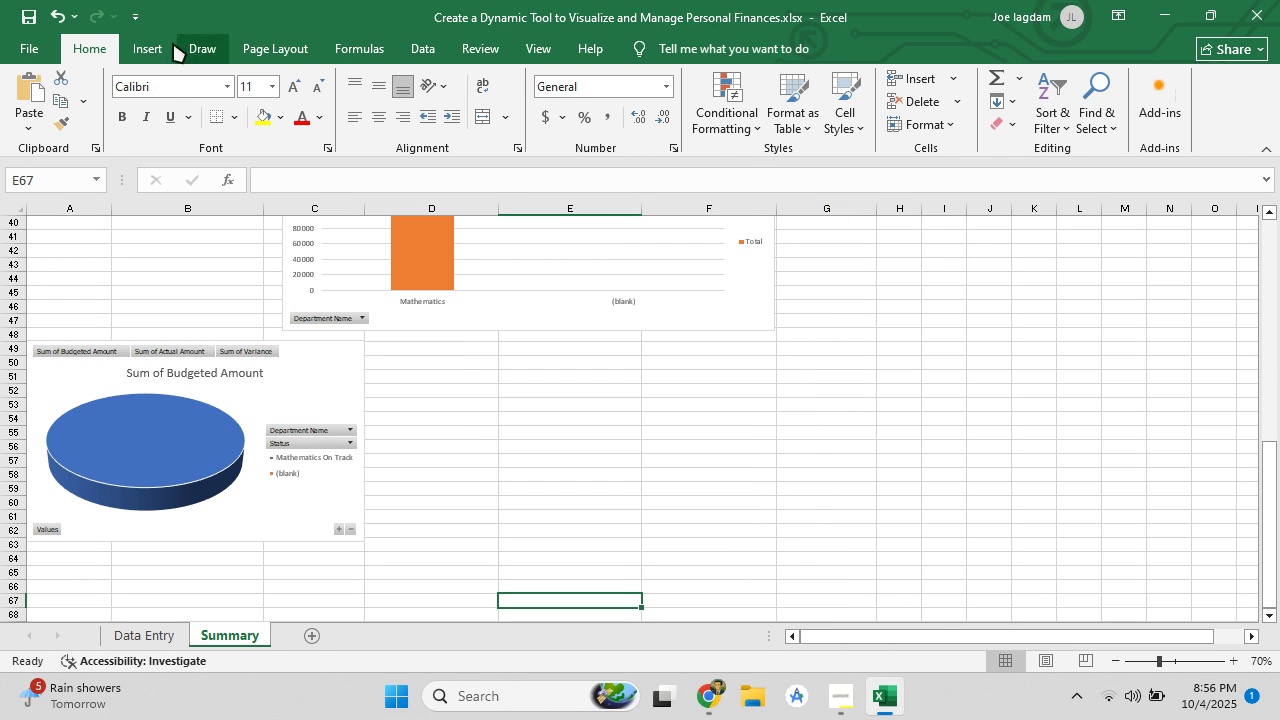 
left_click([170, 44])
 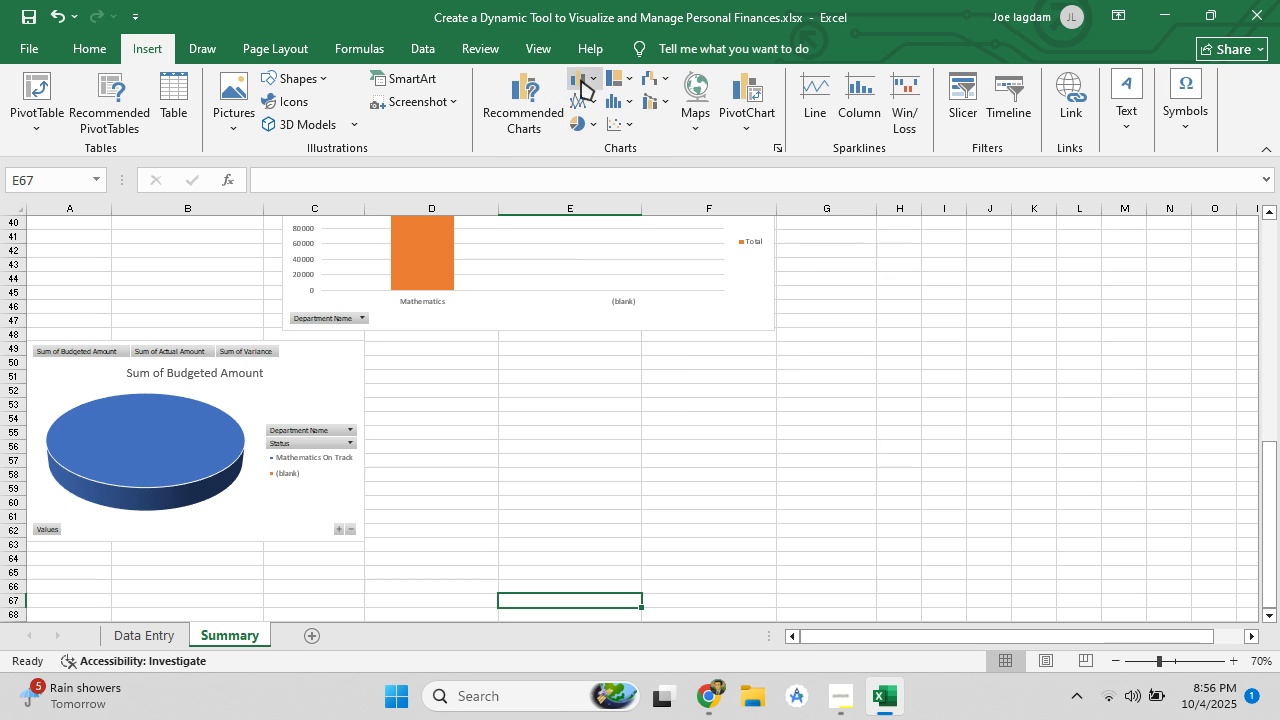 
left_click([583, 79])
 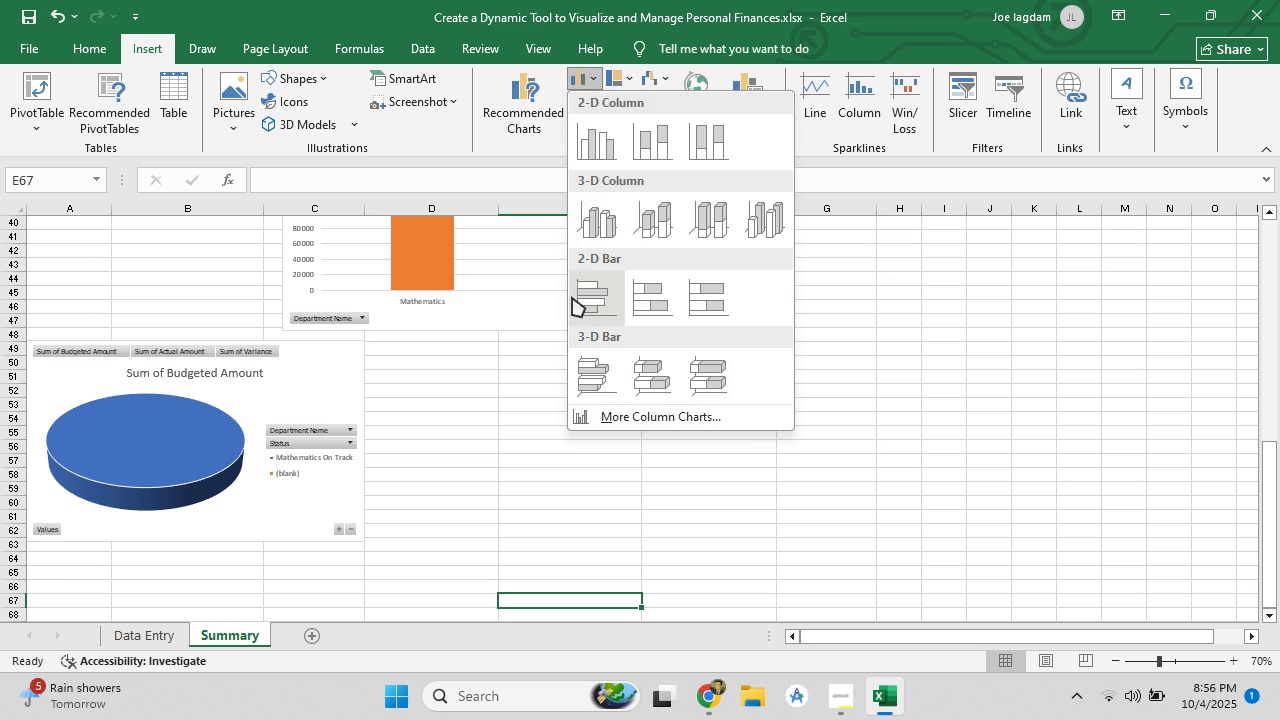 
left_click([572, 297])
 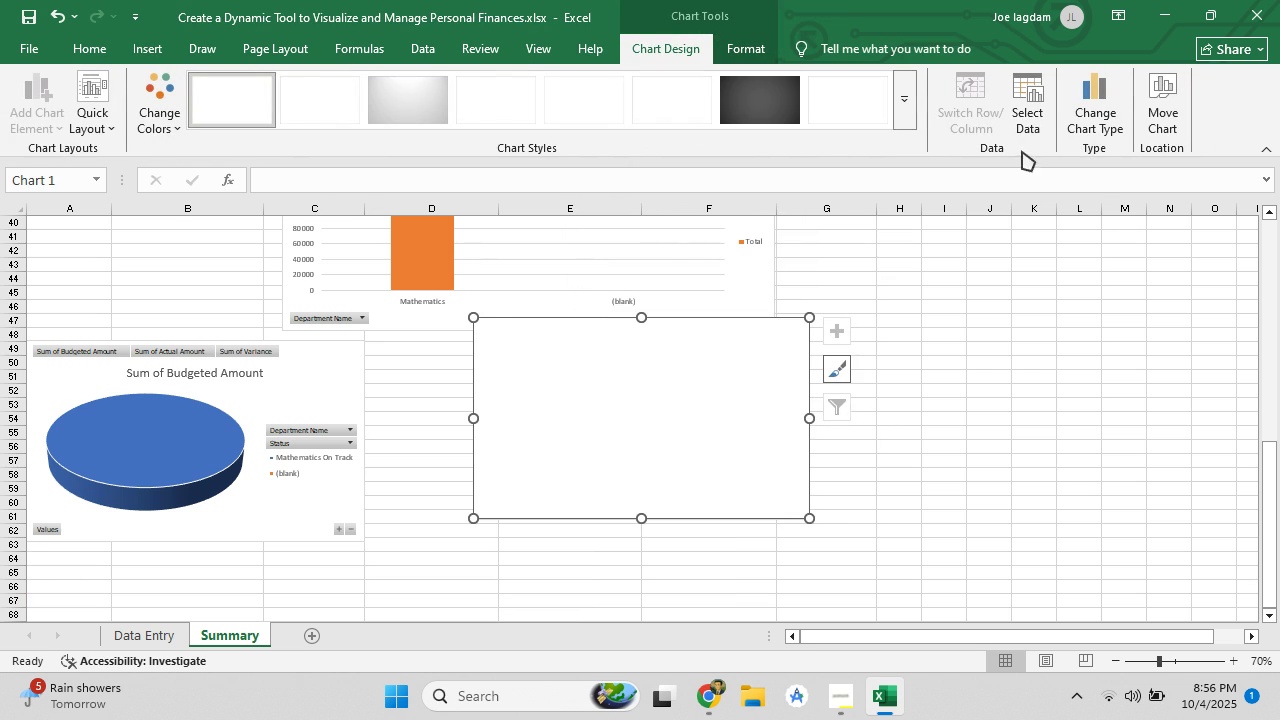 
left_click([1031, 123])
 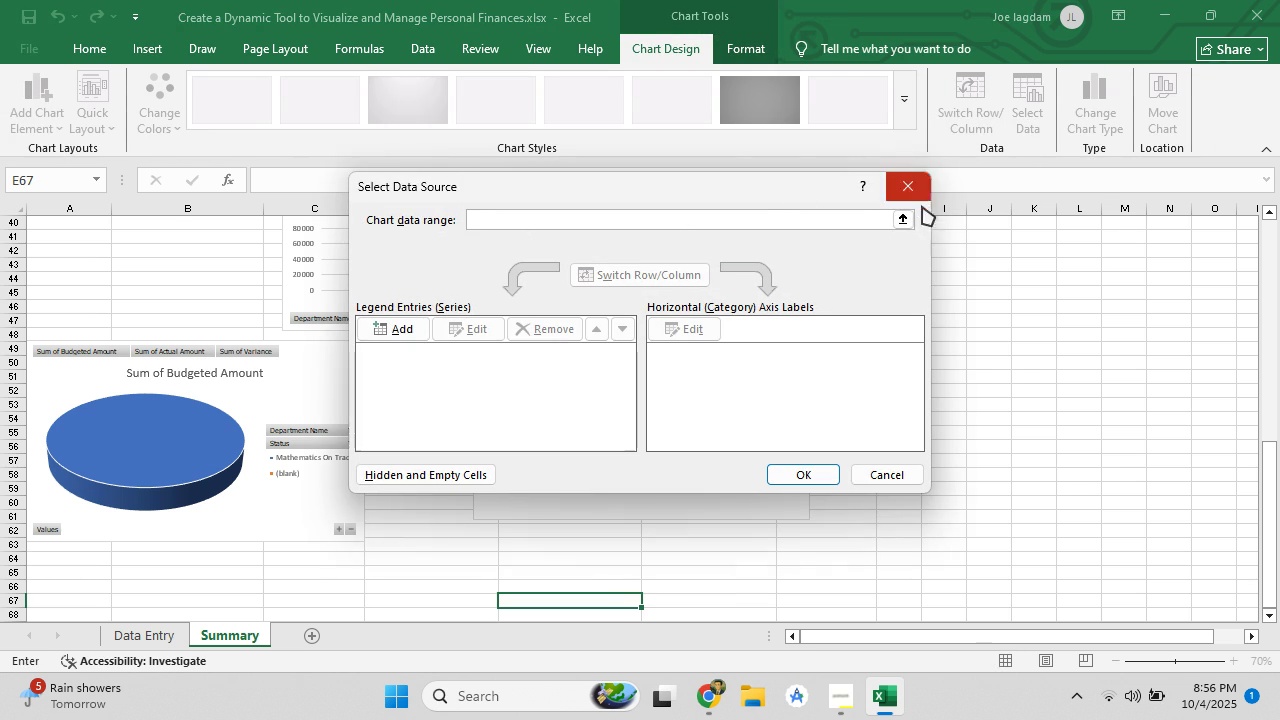 
left_click([909, 221])
 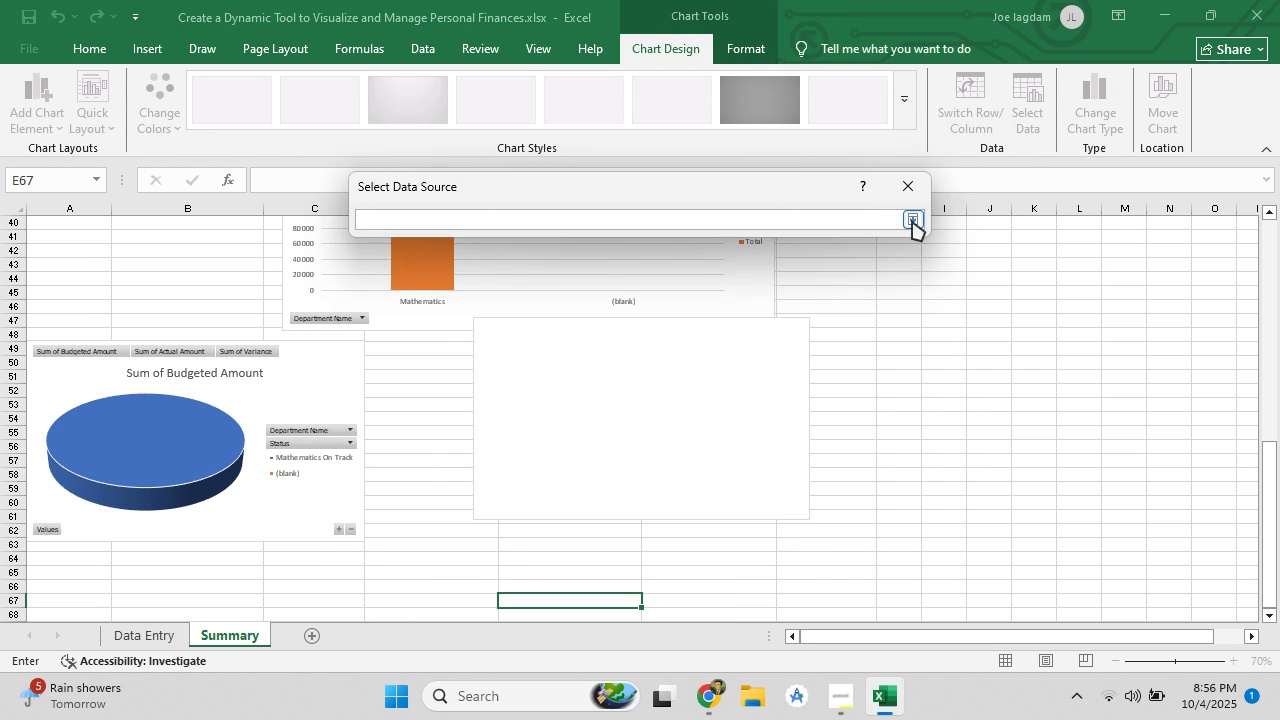 
left_click([912, 221])
 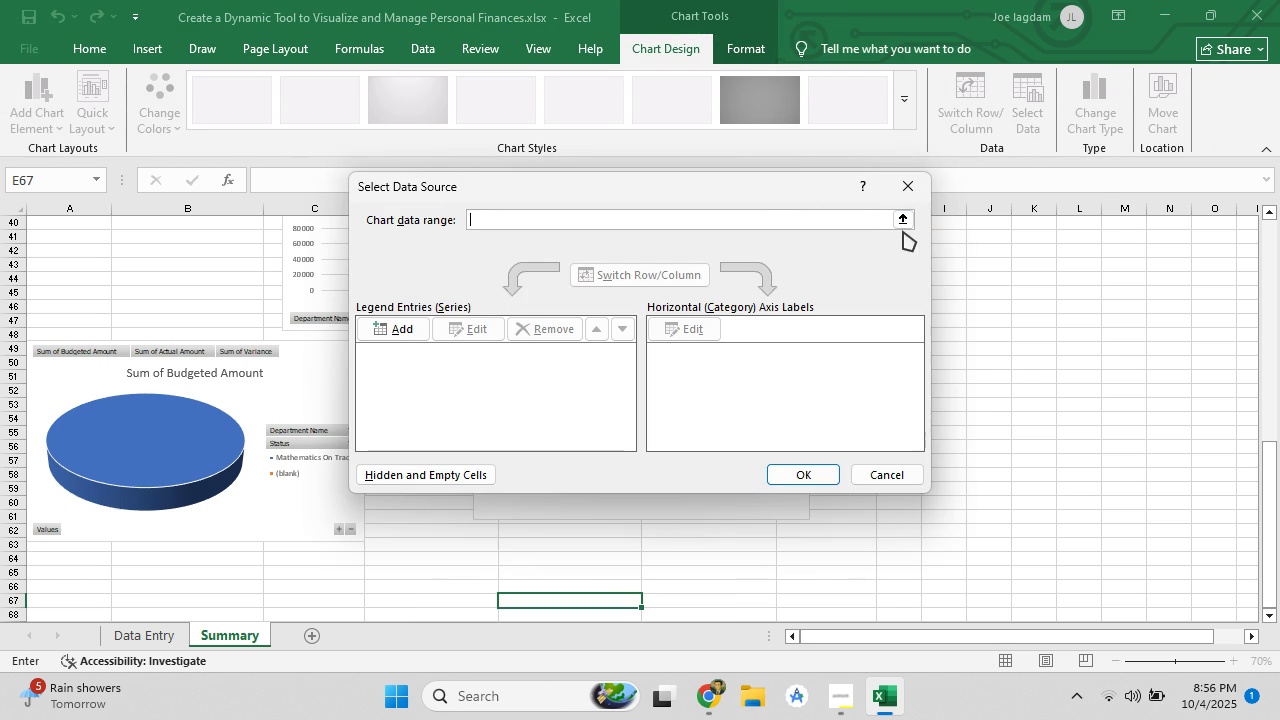 
left_click([906, 220])
 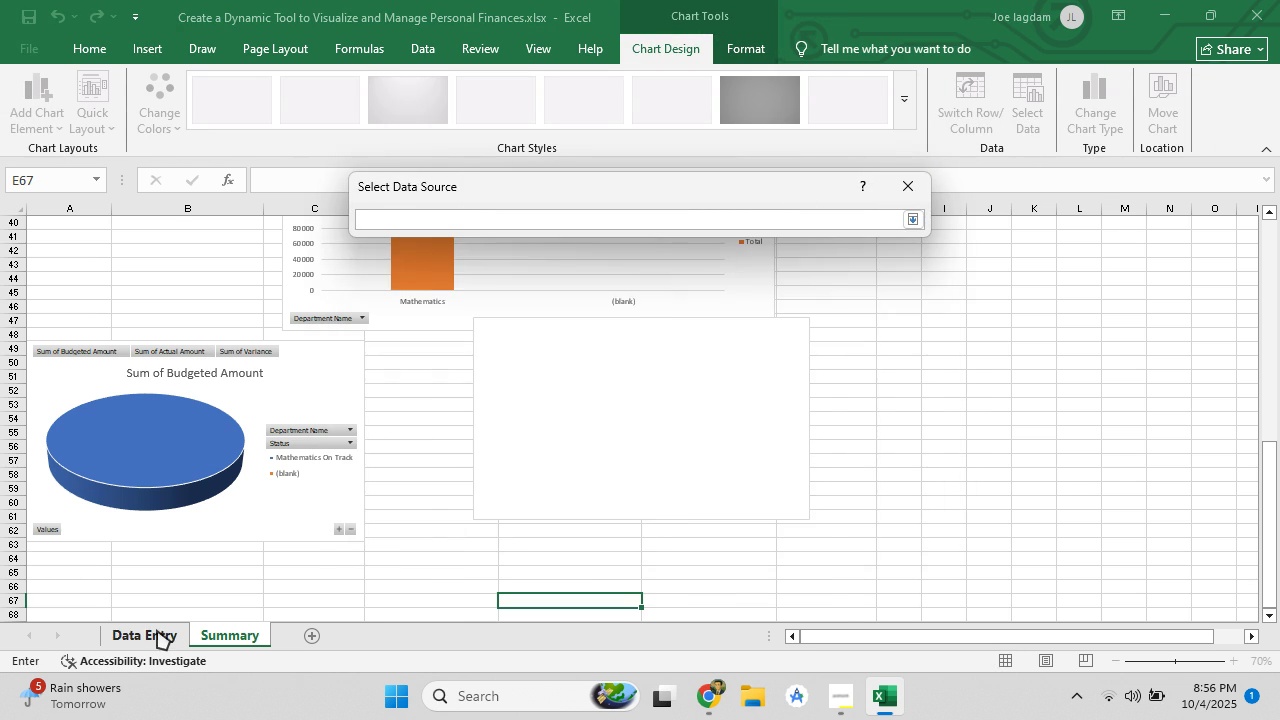 
left_click([157, 630])
 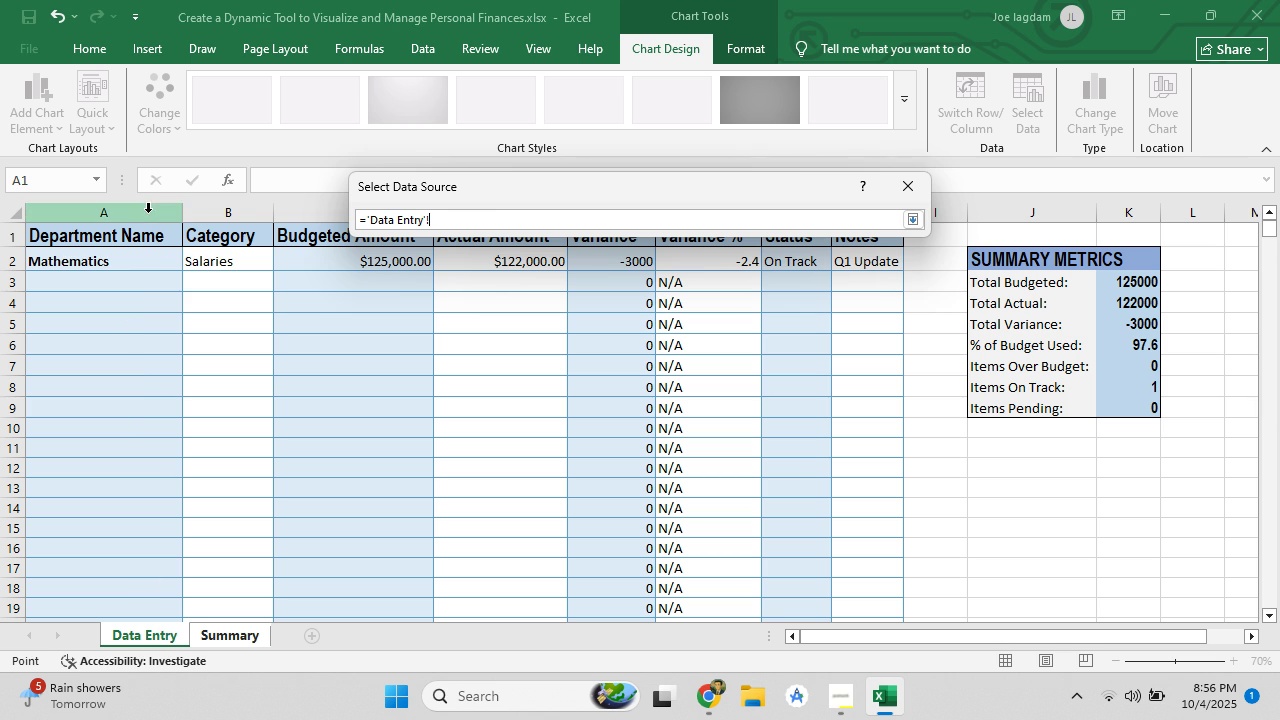 
left_click([148, 212])
 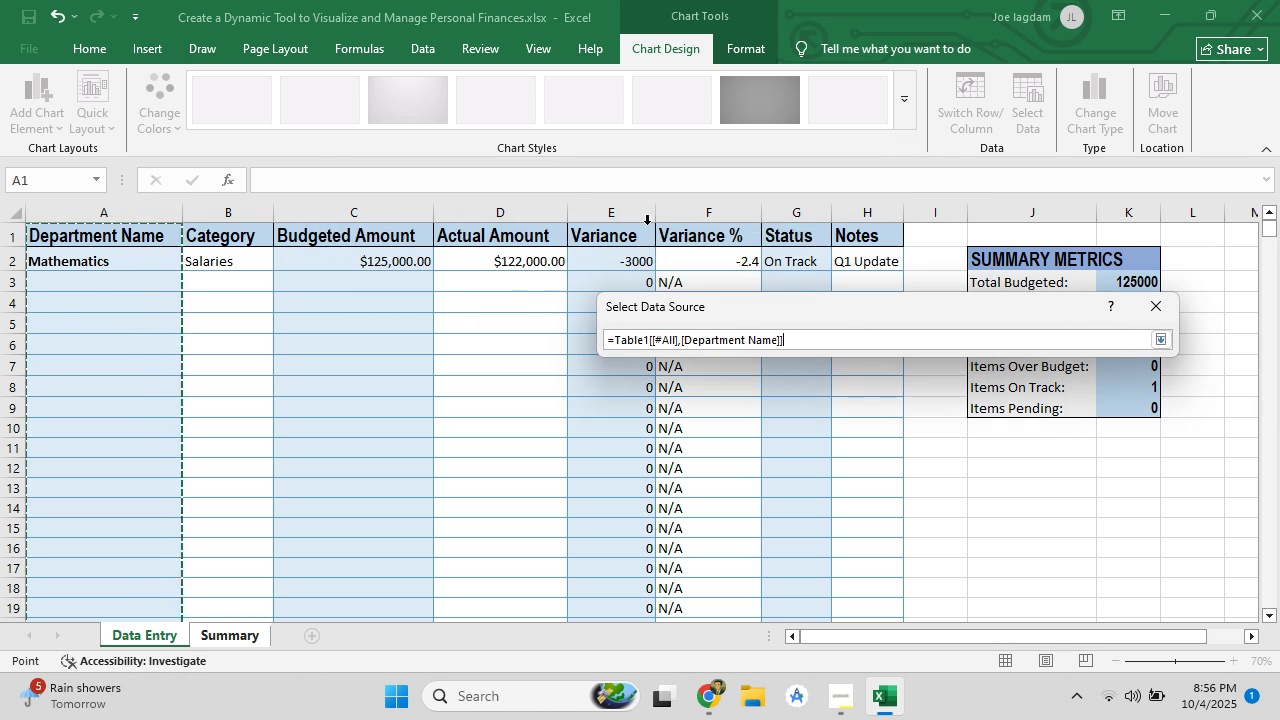 
left_click([616, 207])
 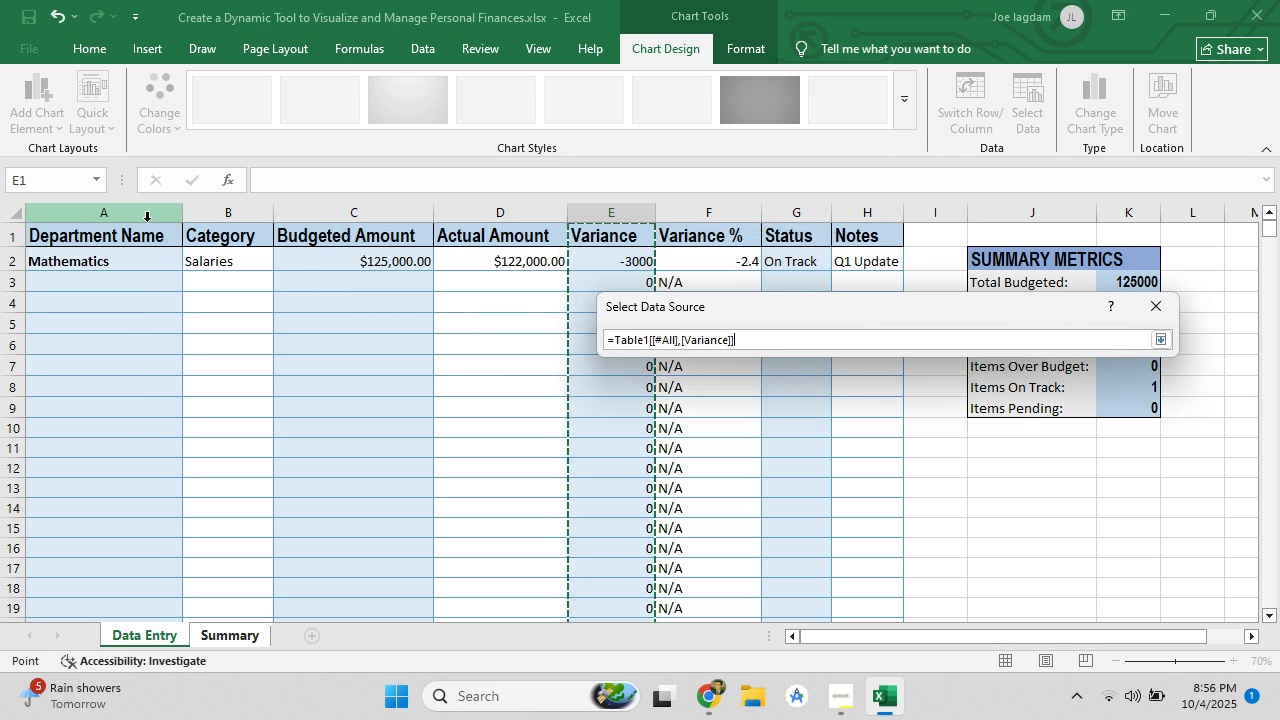 
left_click([147, 221])
 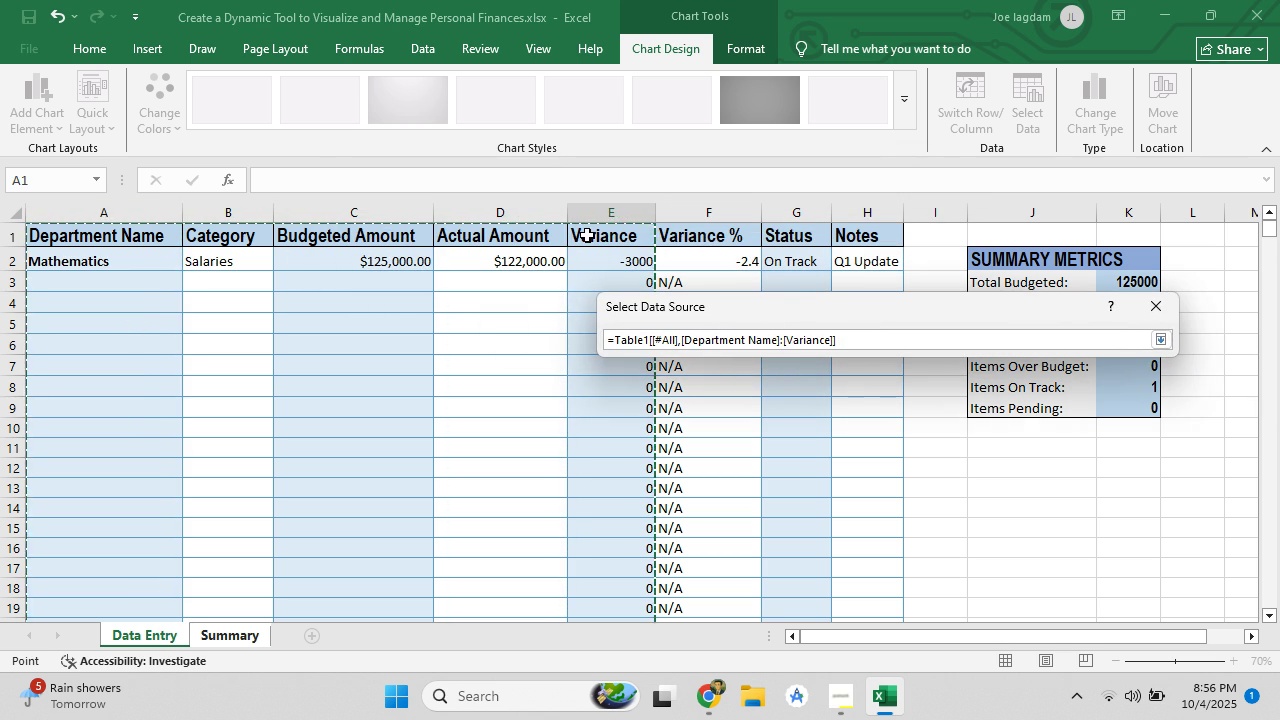 
key(Enter)
 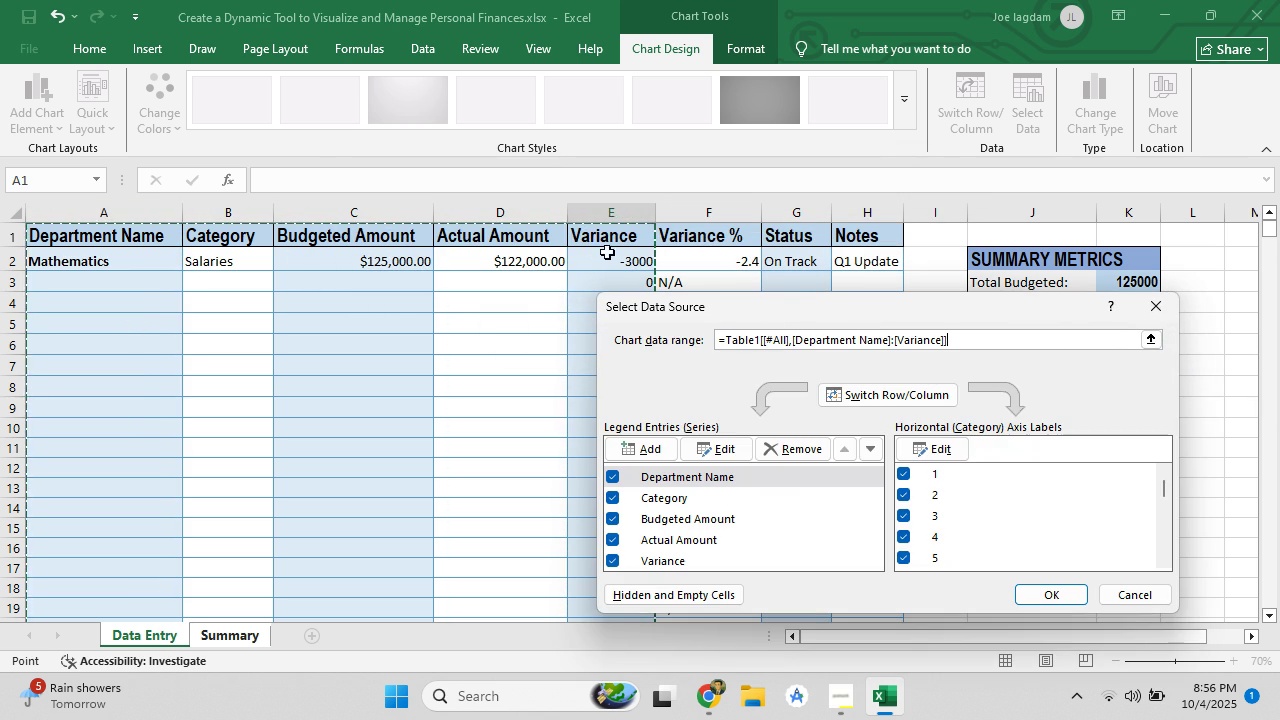 
scroll: coordinate [771, 500], scroll_direction: down, amount: 5.0
 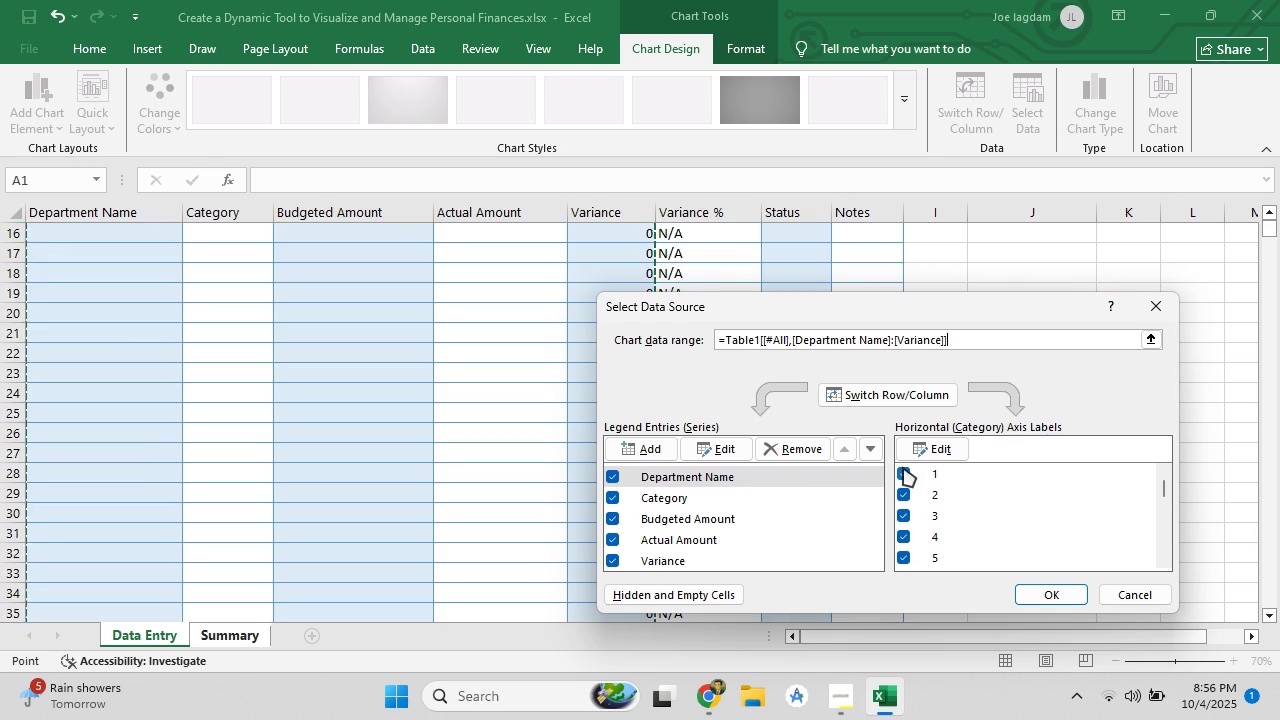 
left_click([912, 455])
 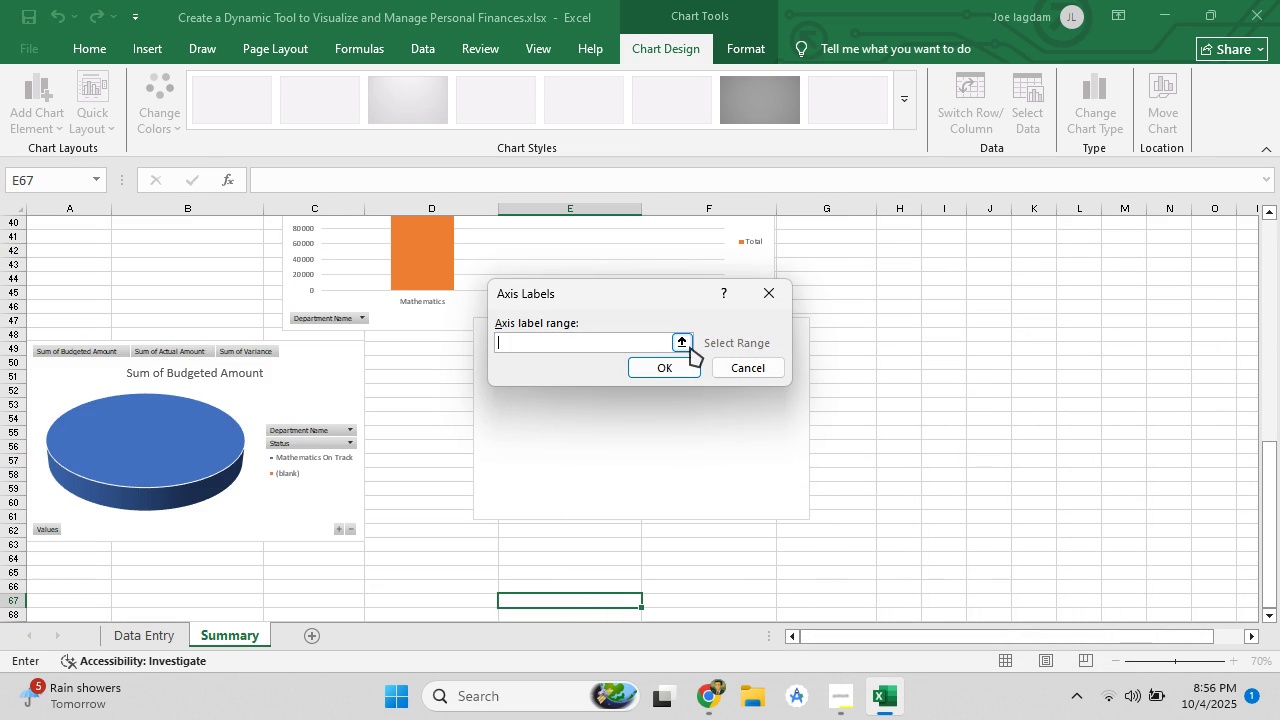 
left_click([689, 347])
 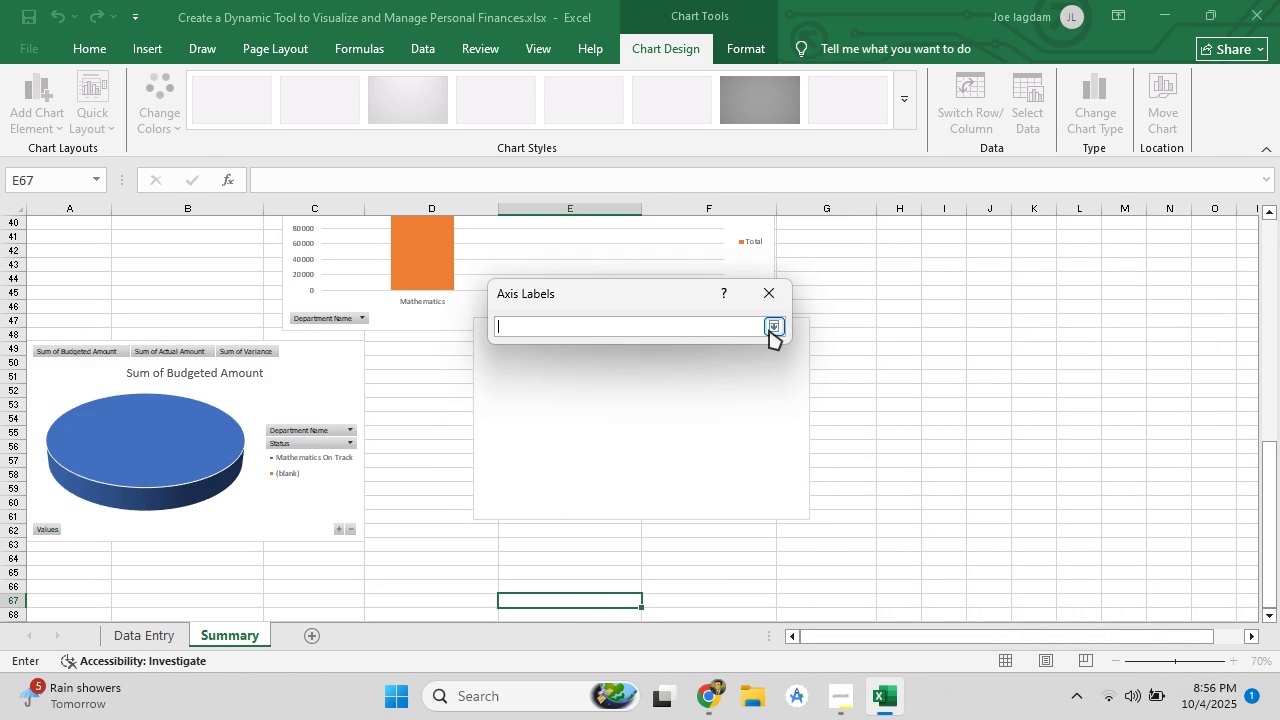 
left_click([769, 330])
 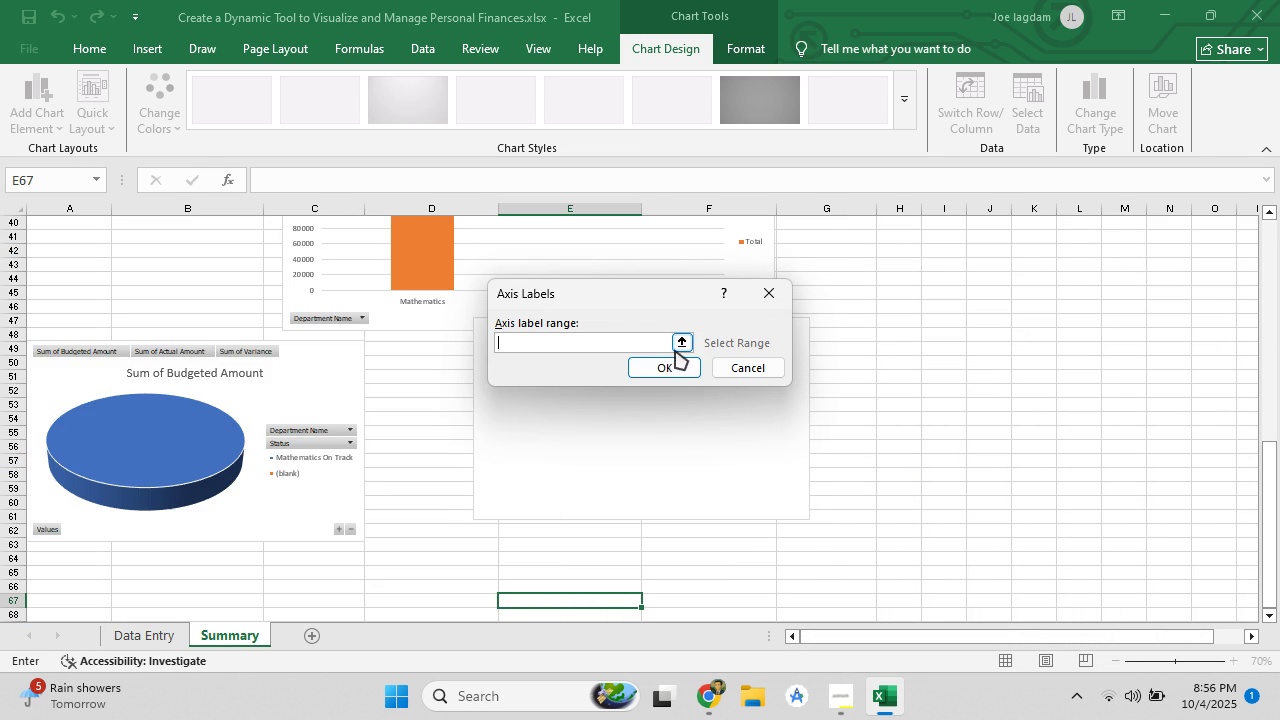 
left_click([678, 347])
 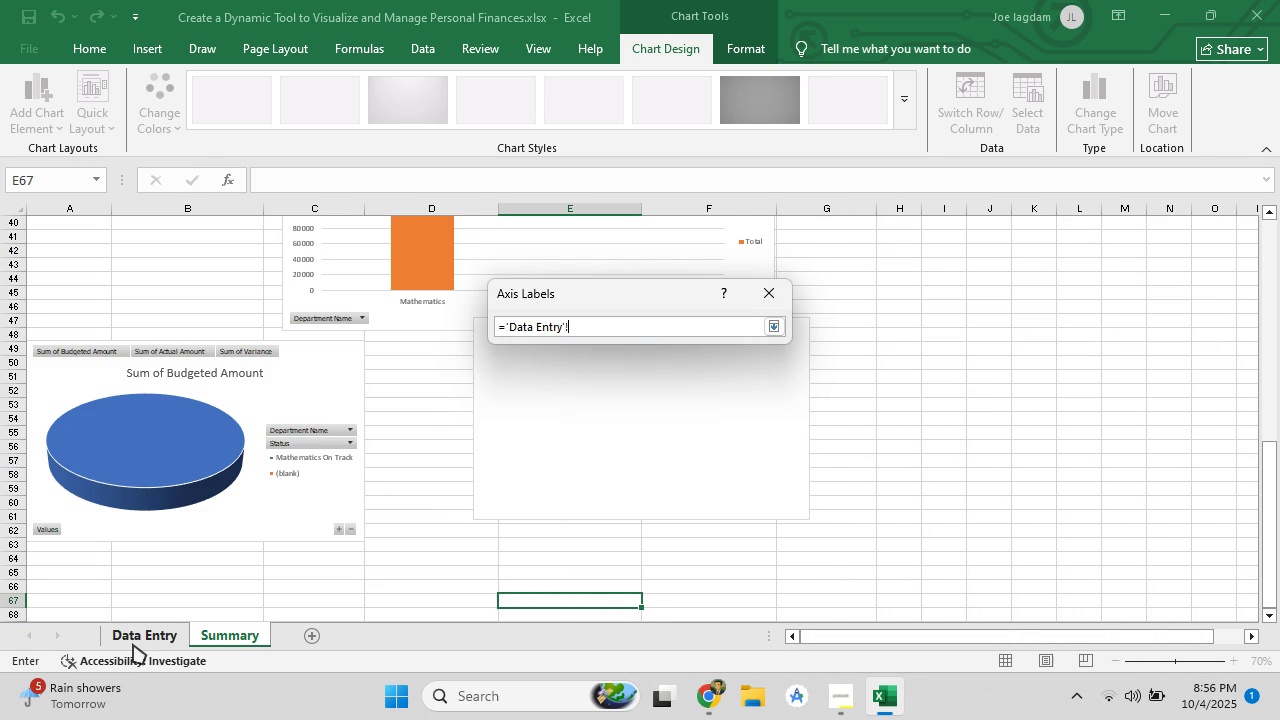 
left_click([133, 644])
 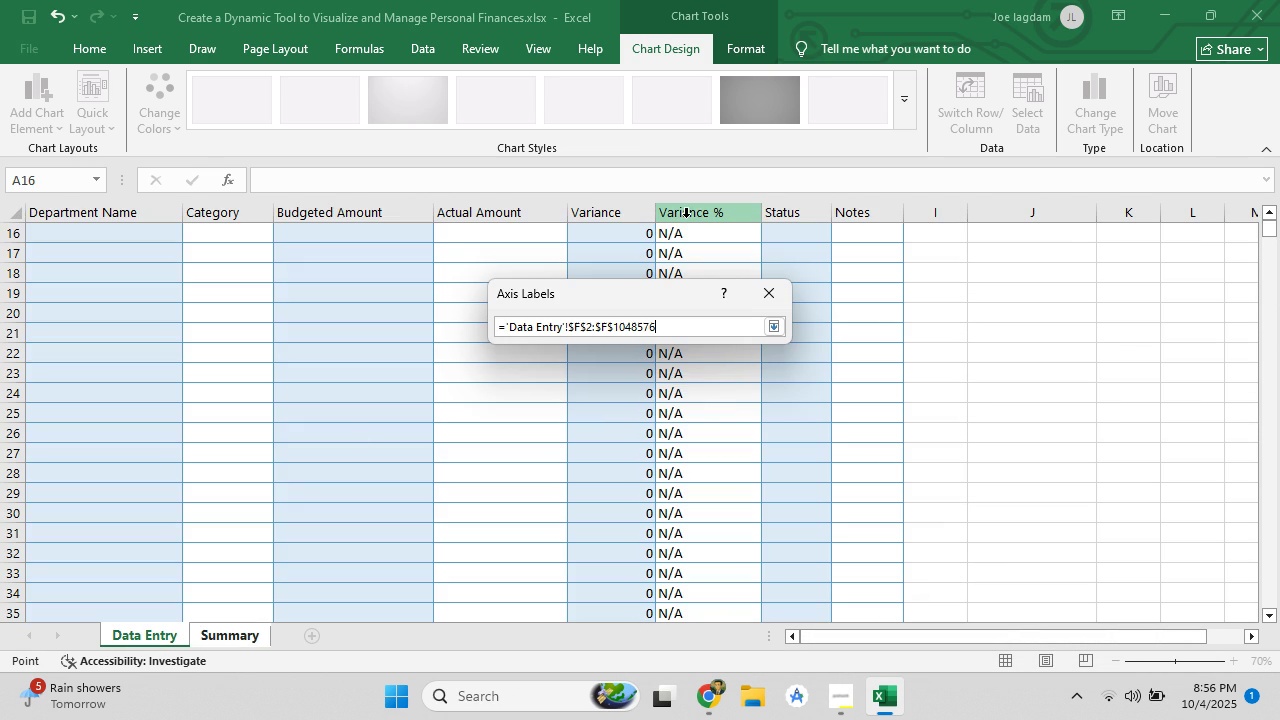 
left_click([686, 217])
 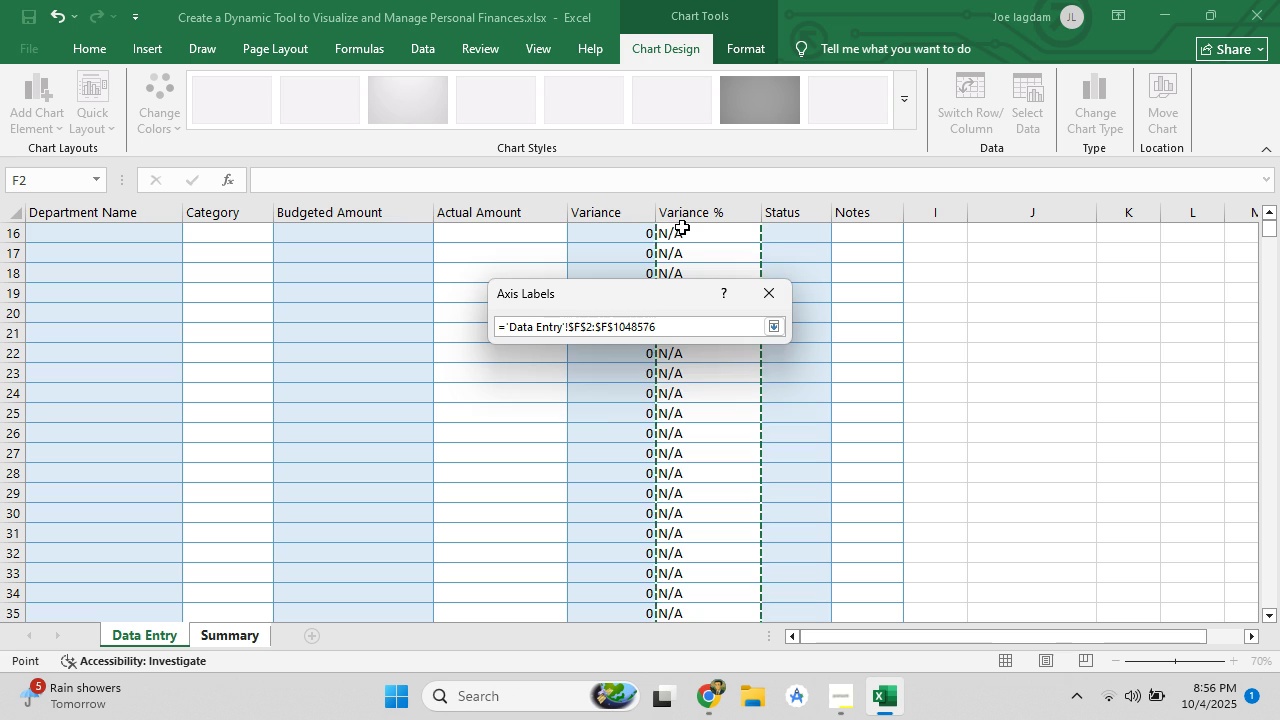 
key(Enter)
 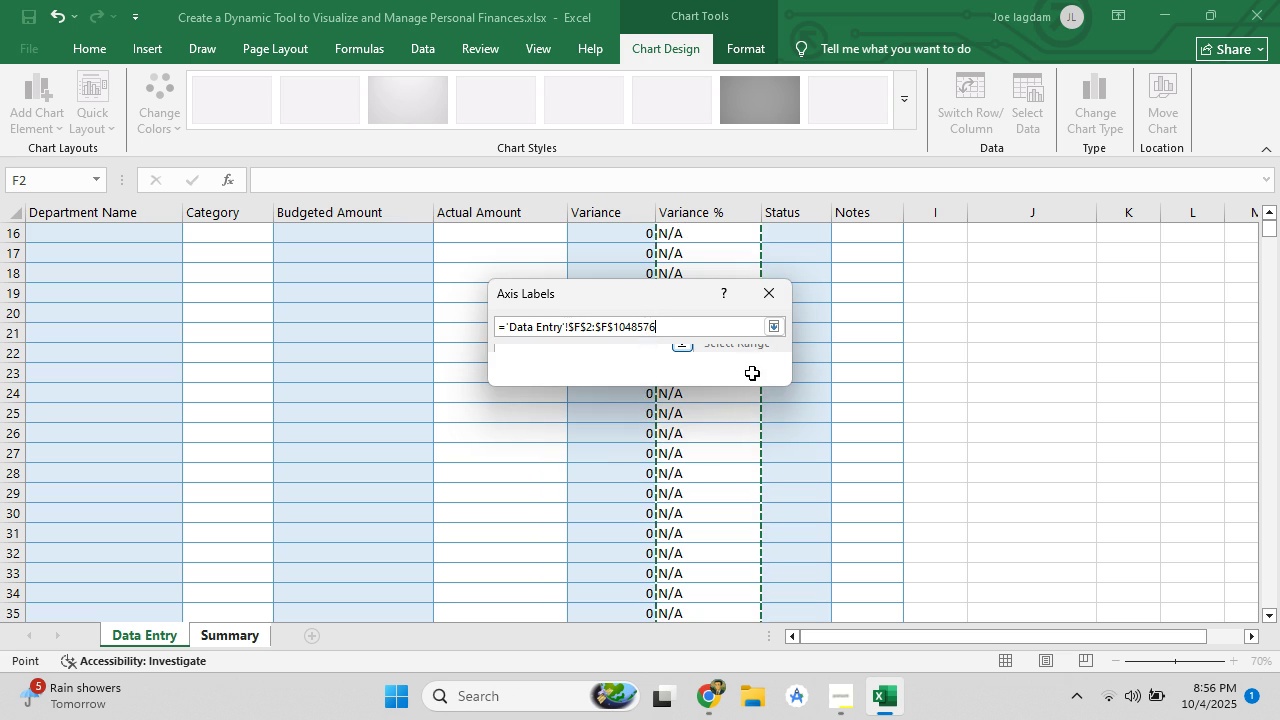 
wait(9.11)
 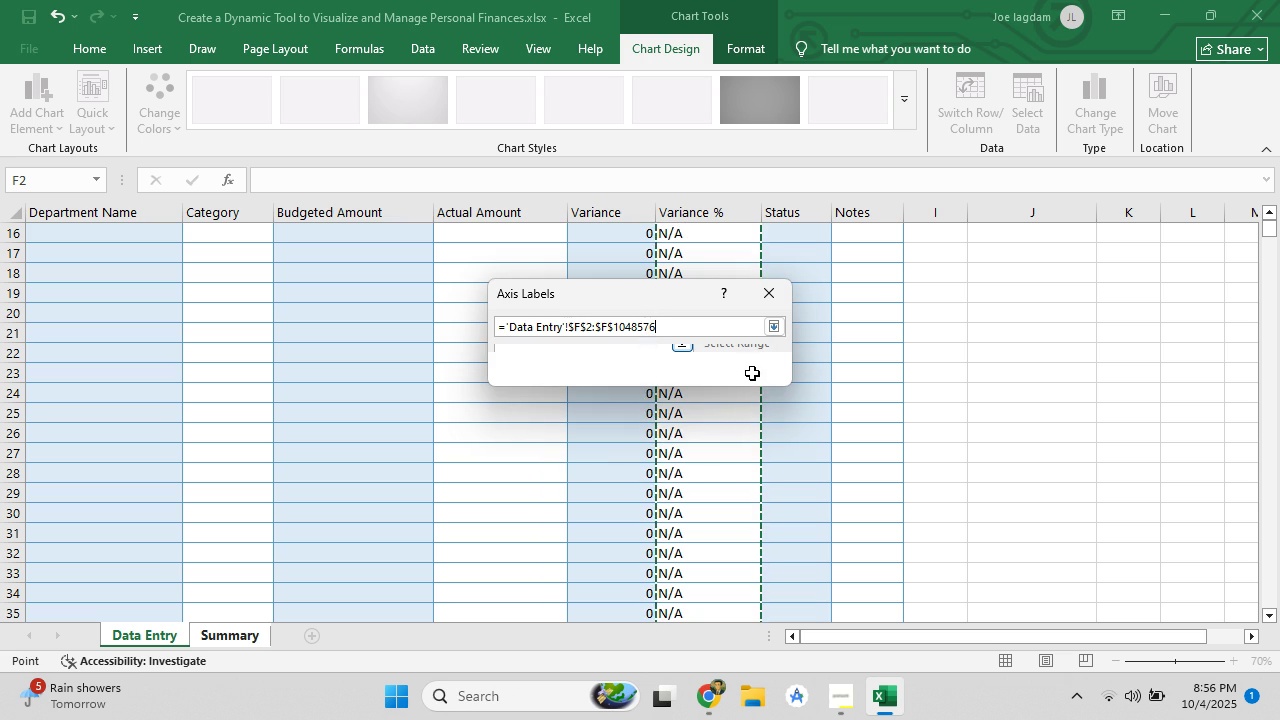 
scroll: coordinate [621, 343], scroll_direction: down, amount: 4.0
 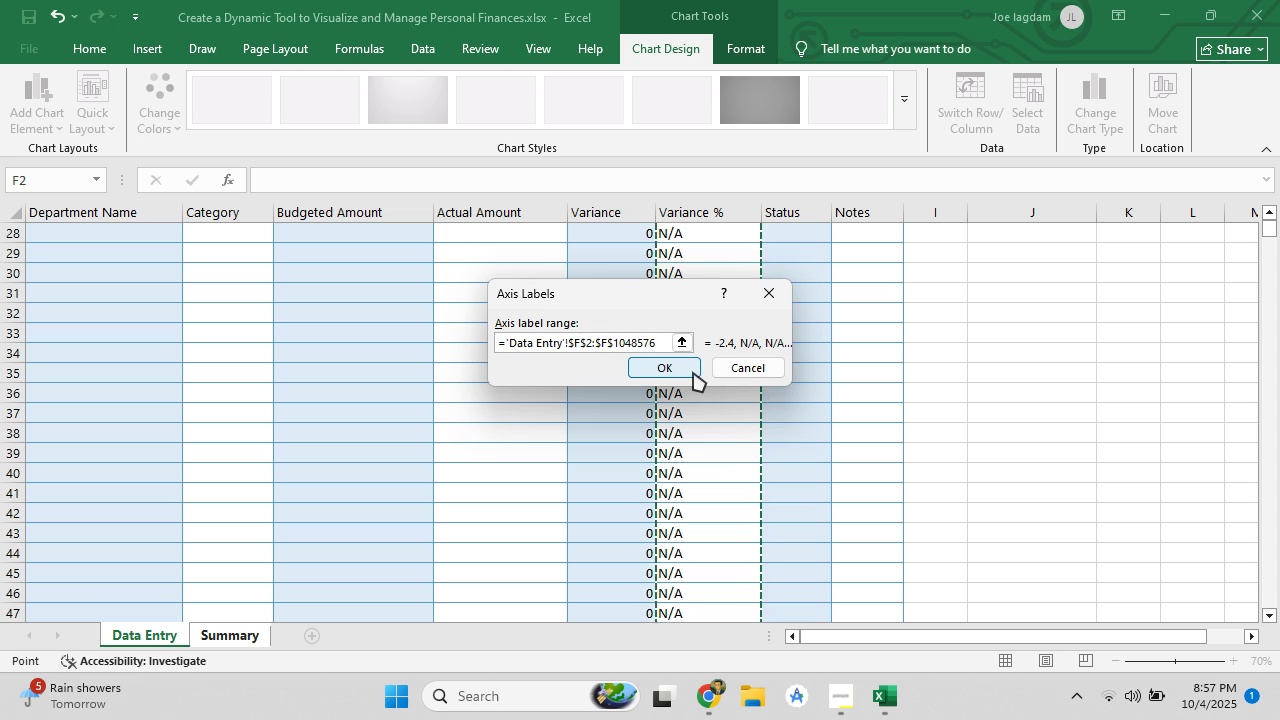 
wait(5.35)
 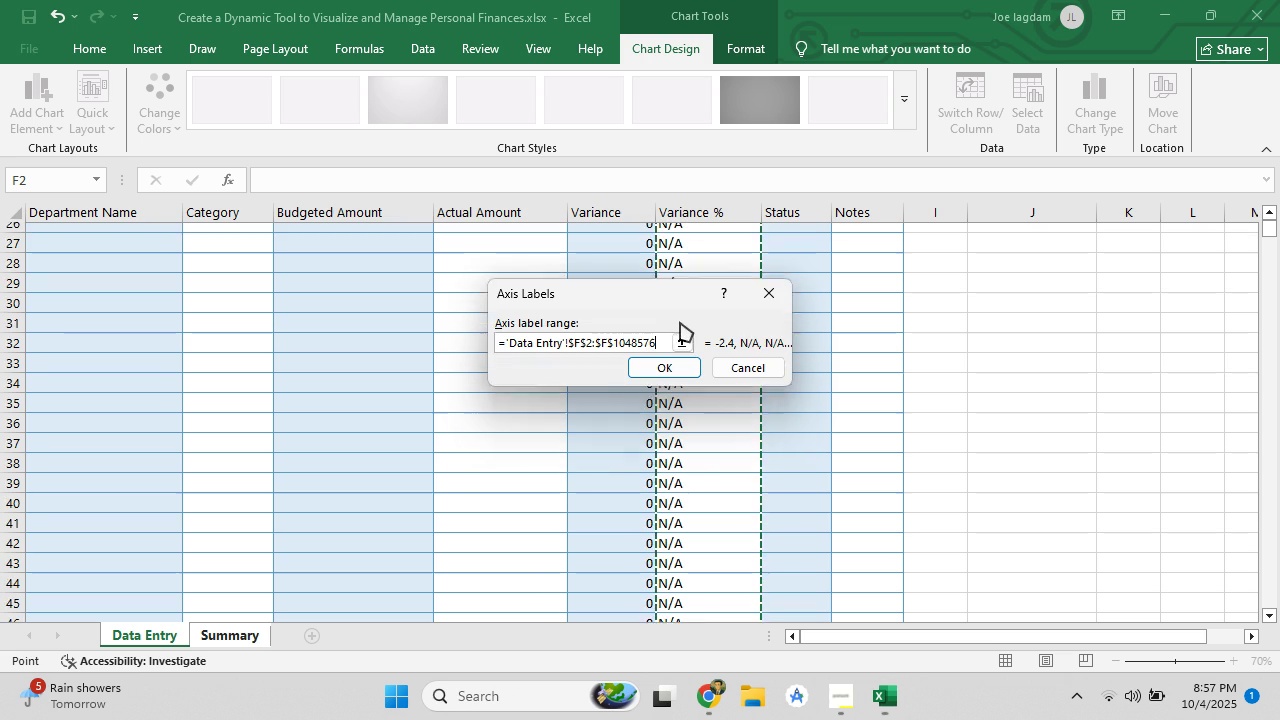 
left_click([719, 367])
 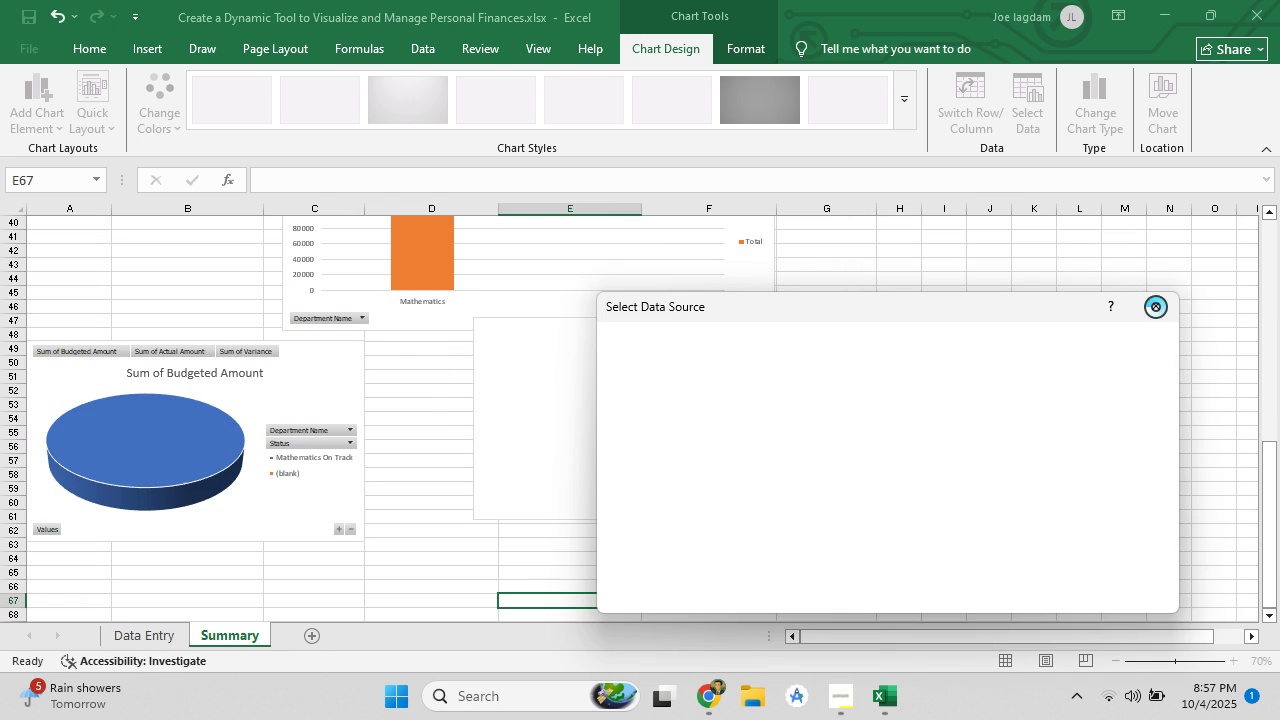 
left_click([1155, 306])
 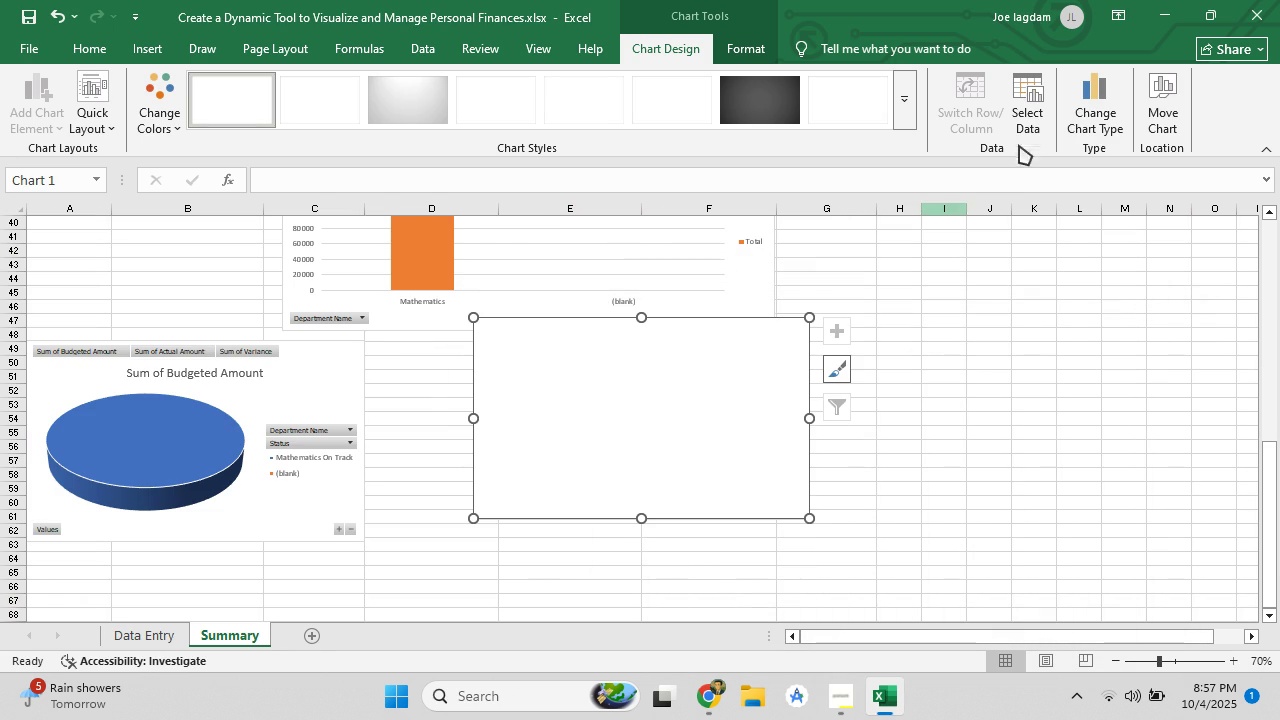 
left_click([1024, 131])
 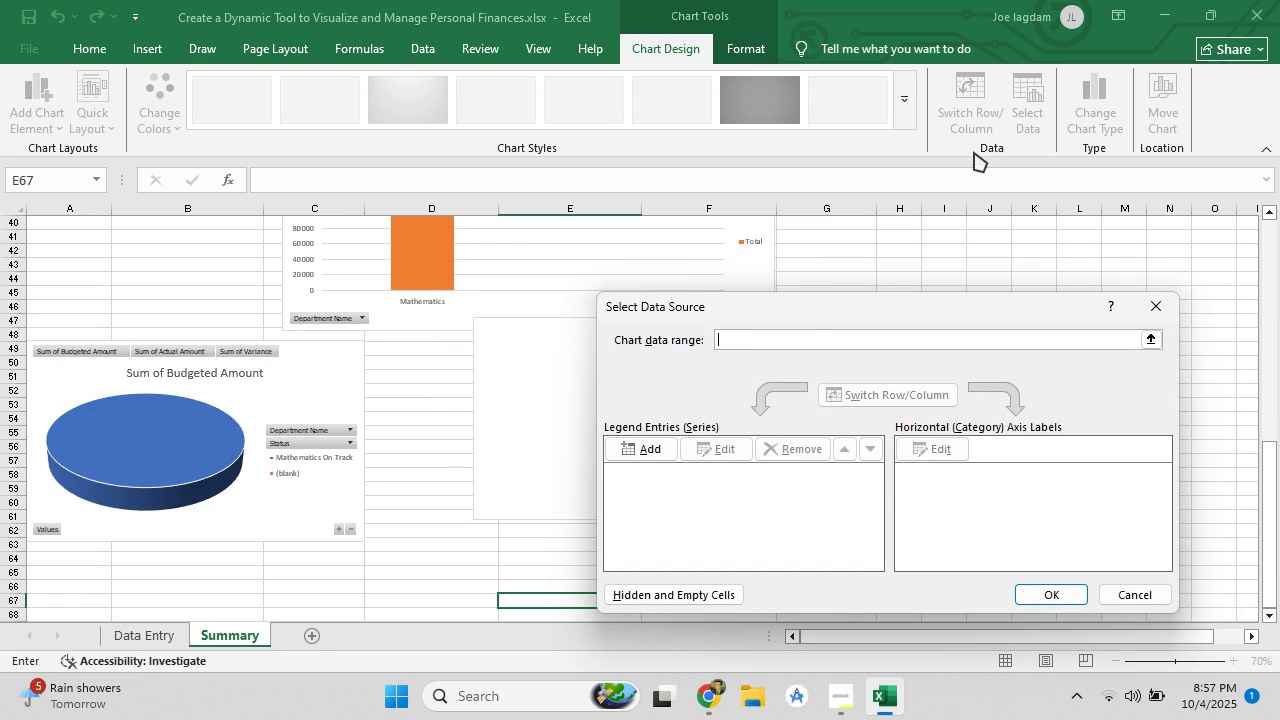 
scroll: coordinate [786, 468], scroll_direction: down, amount: 3.0
 